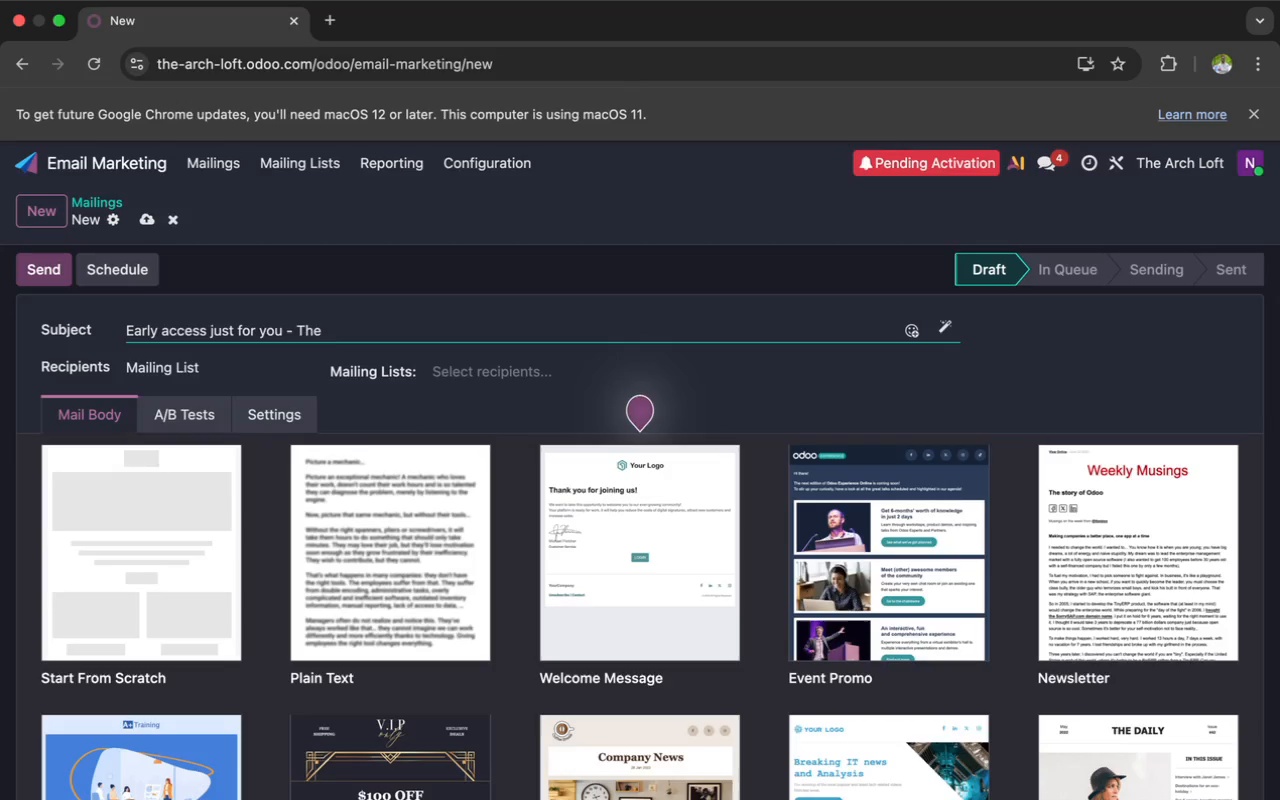 
key(A)
 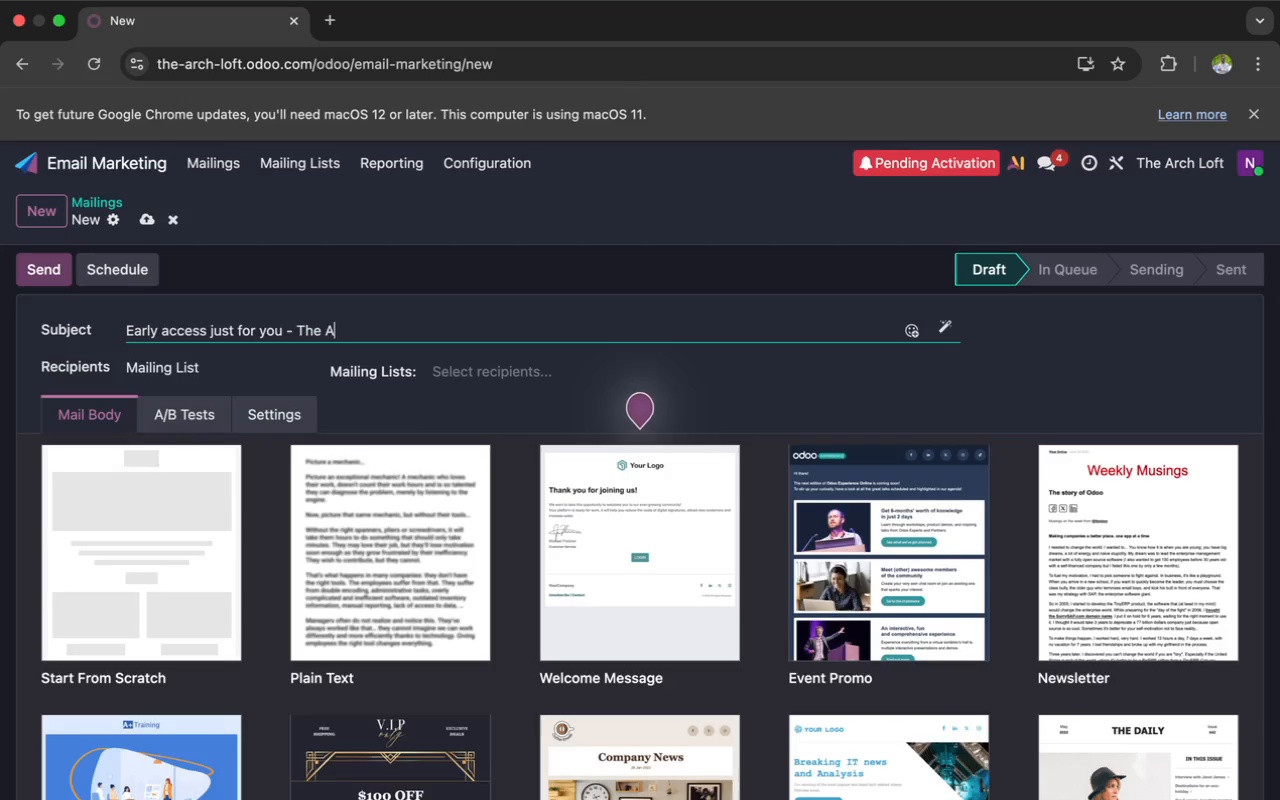 
hold_key(key=CapsLock, duration=0.34)
 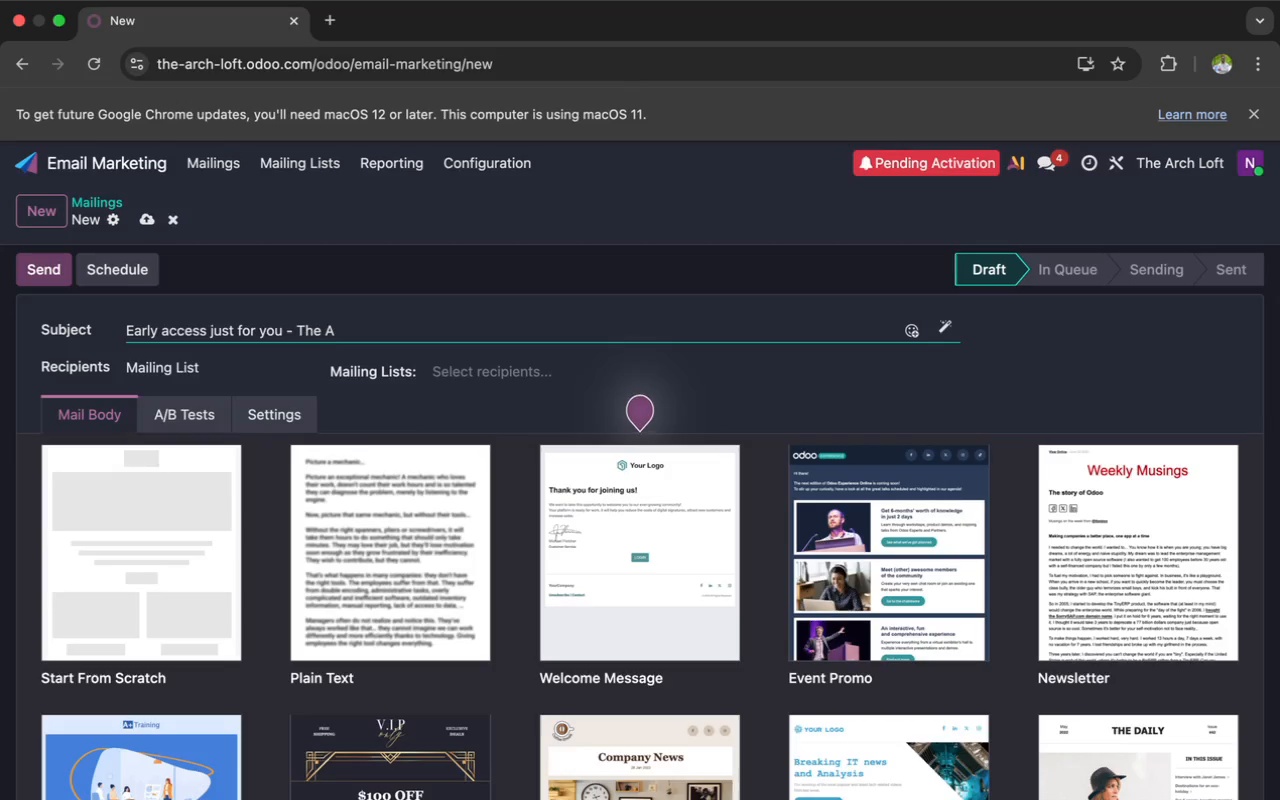 
hold_key(key=R, duration=0.34)
 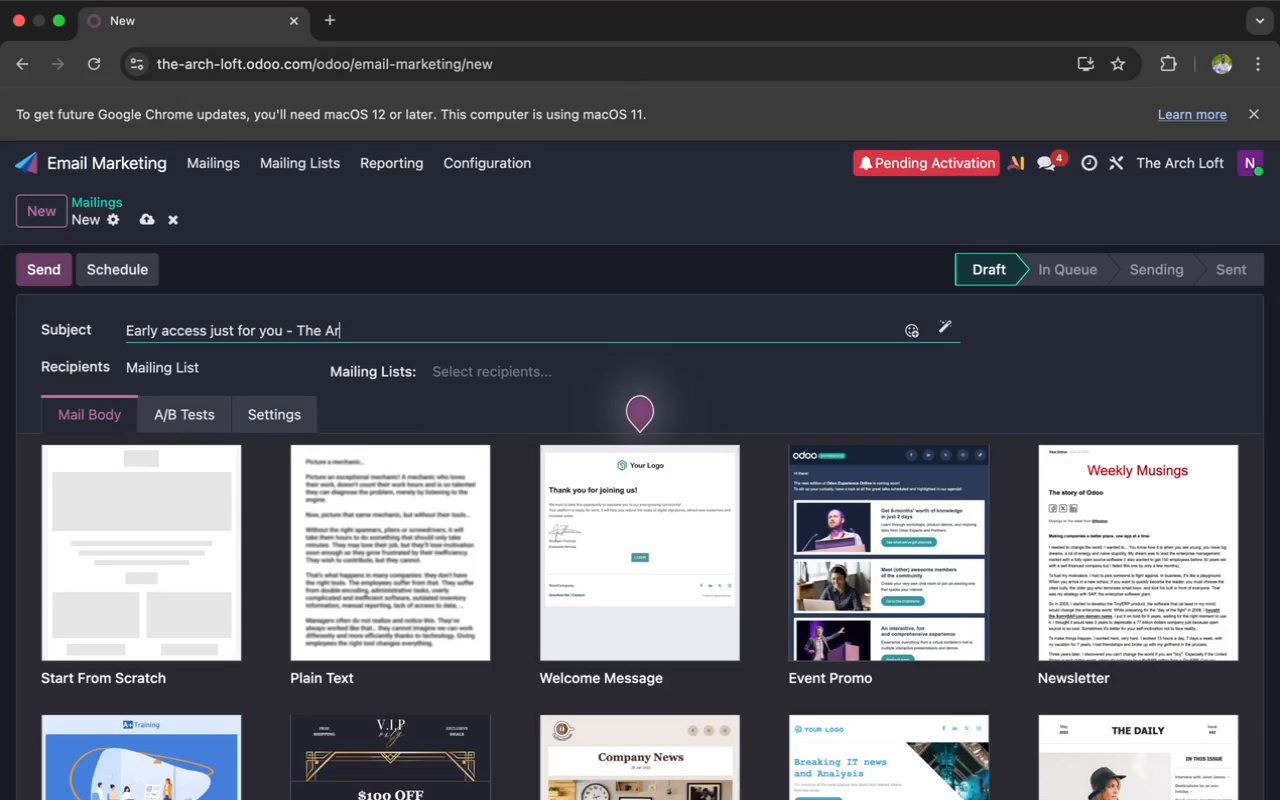 
type(CH LO)
key(Backspace)
key(Backspace)
type(Loft )
 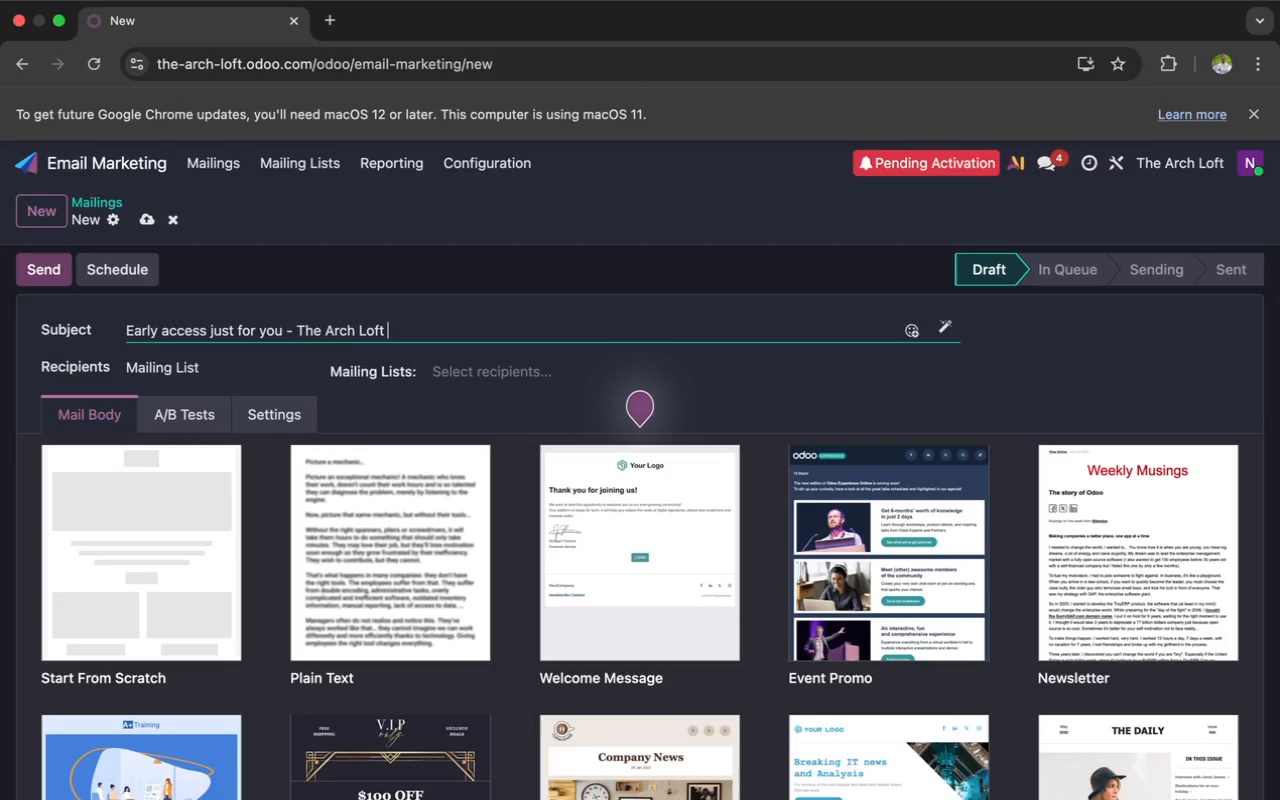 
hold_key(key=CapsLock, duration=0.31)
 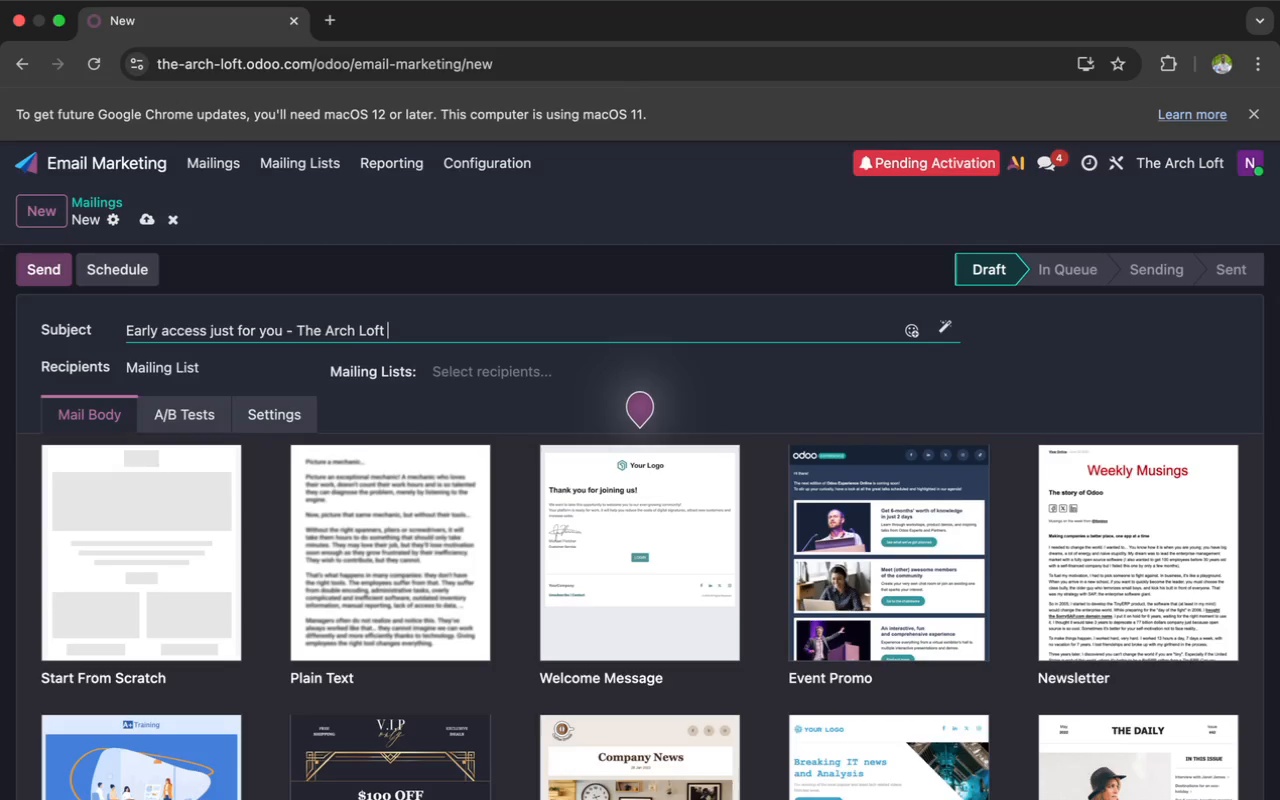 
wait(25.7)
 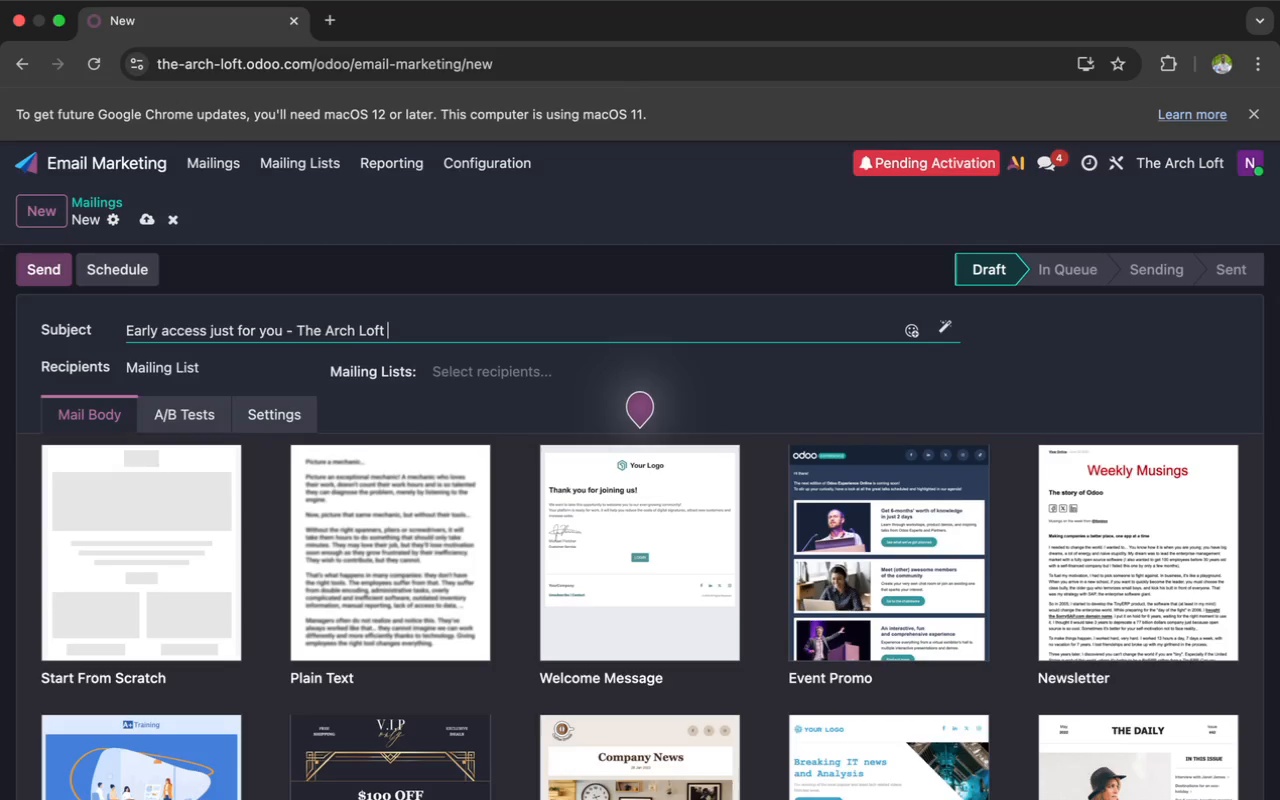 
type(OP)
 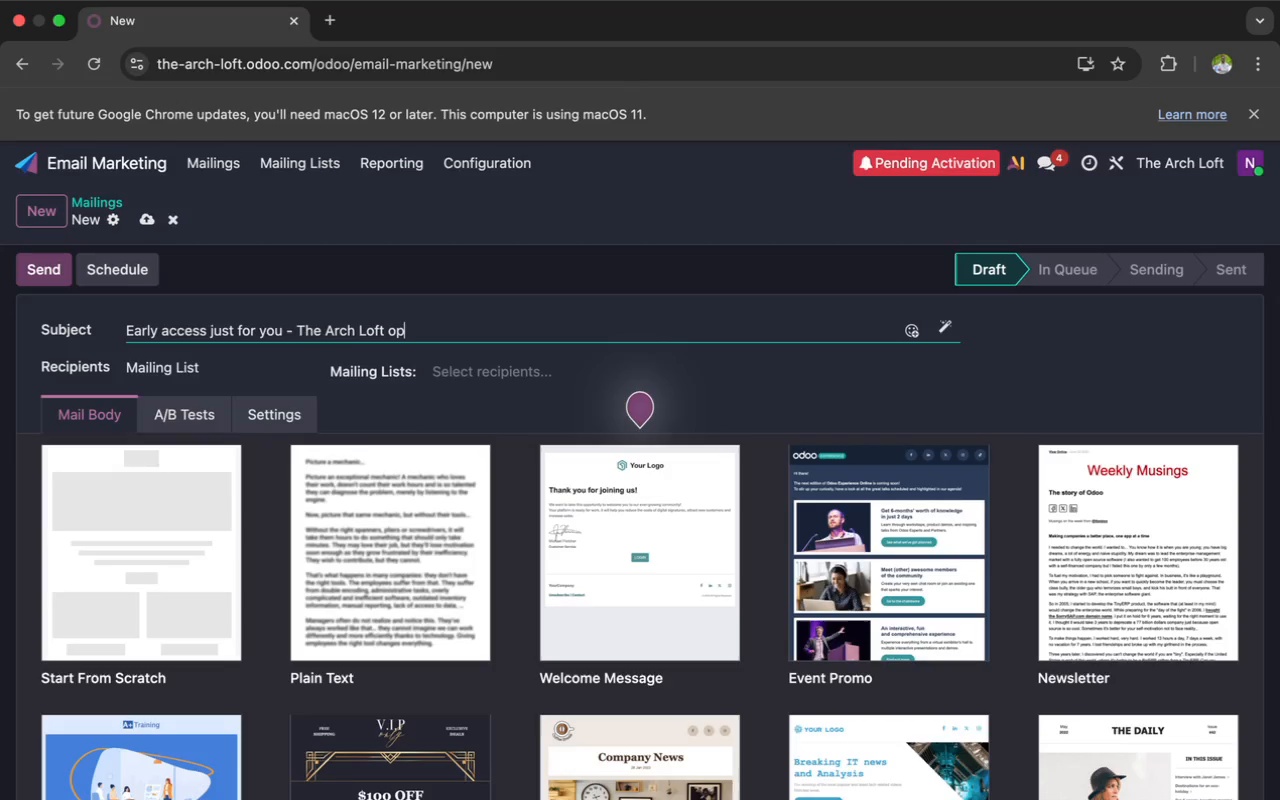 
type(ENING WEE)
 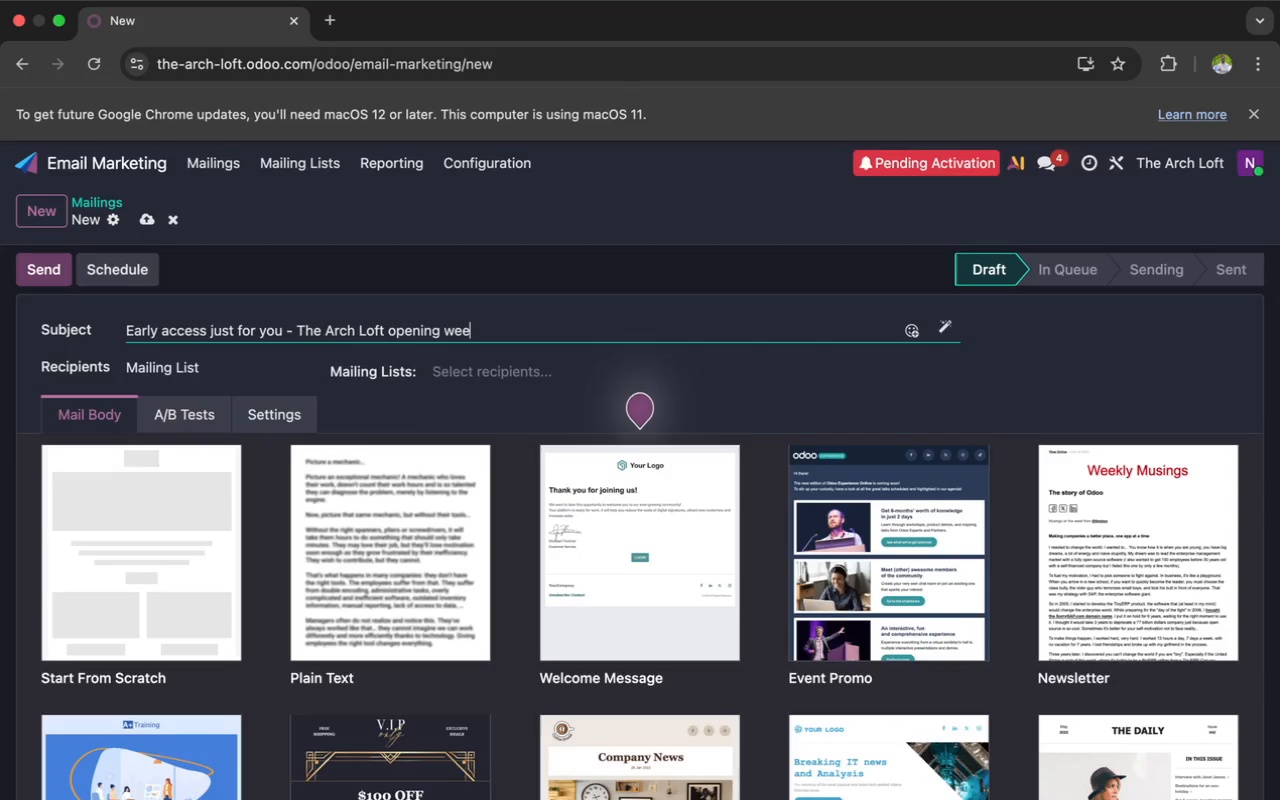 
key(K)
 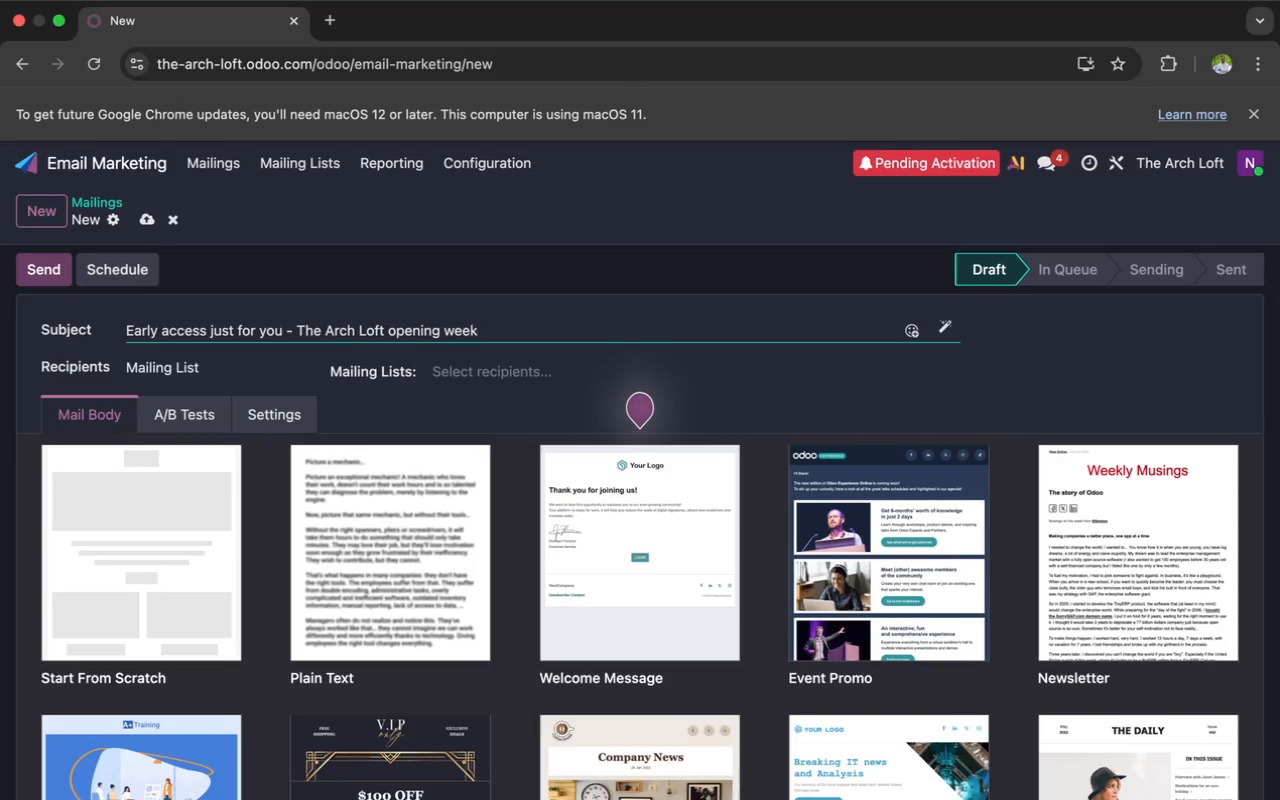 
scroll: coordinate [195, 303], scroll_direction: down, amount: 111.0
 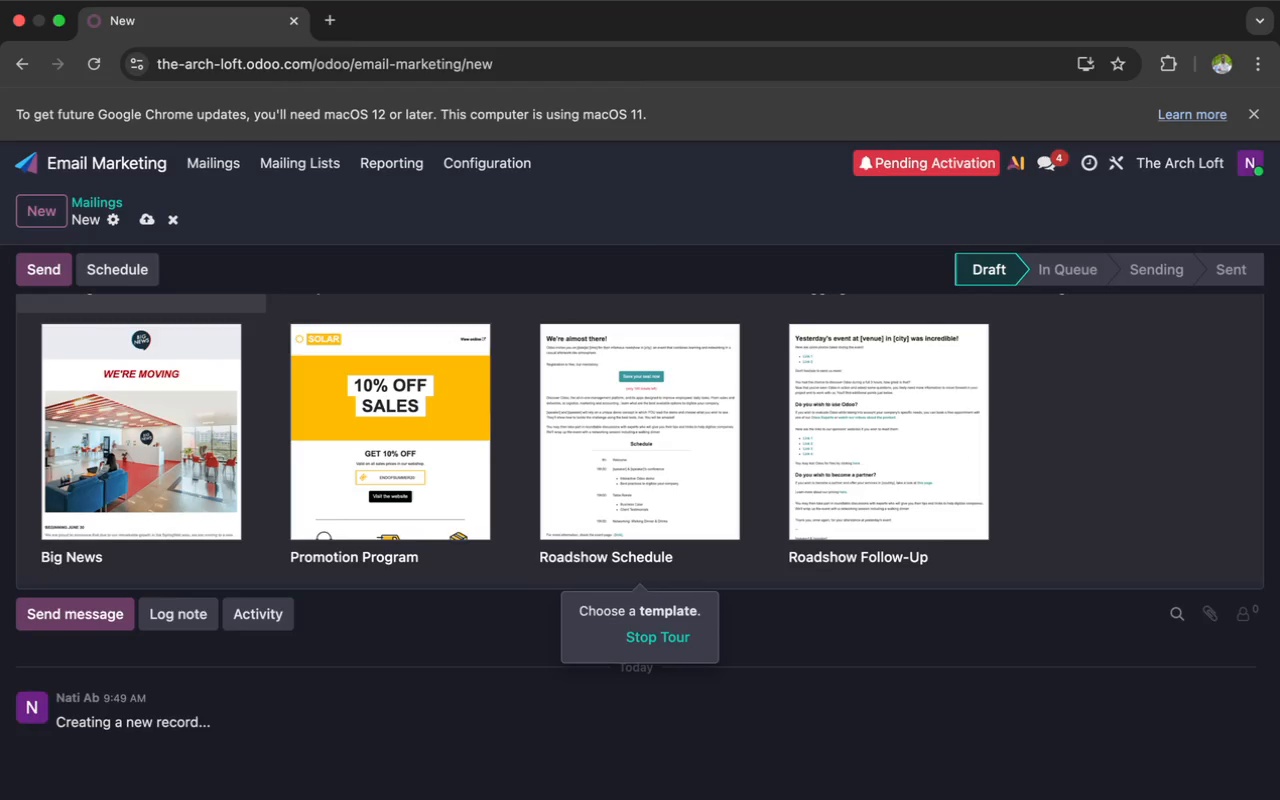 
scroll: coordinate [195, 303], scroll_direction: up, amount: 58.0
 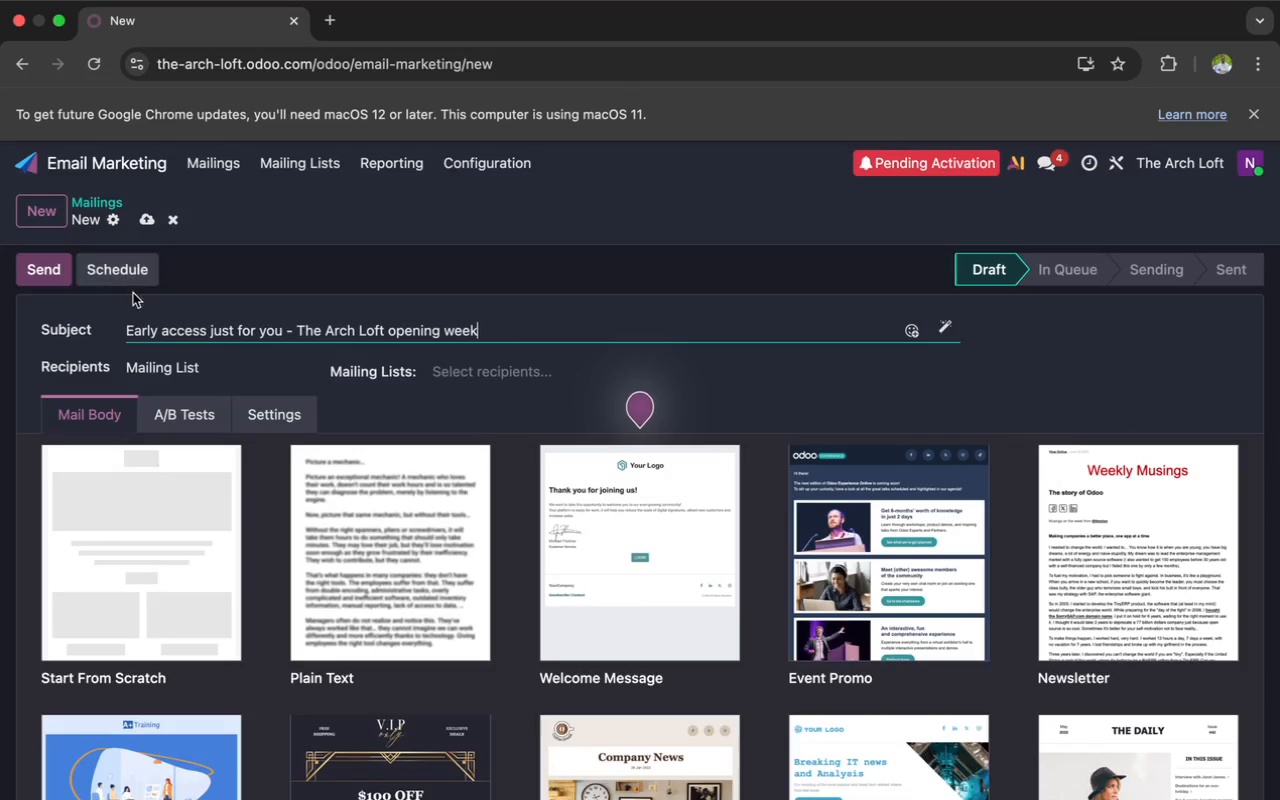 
left_click([110, 194])
 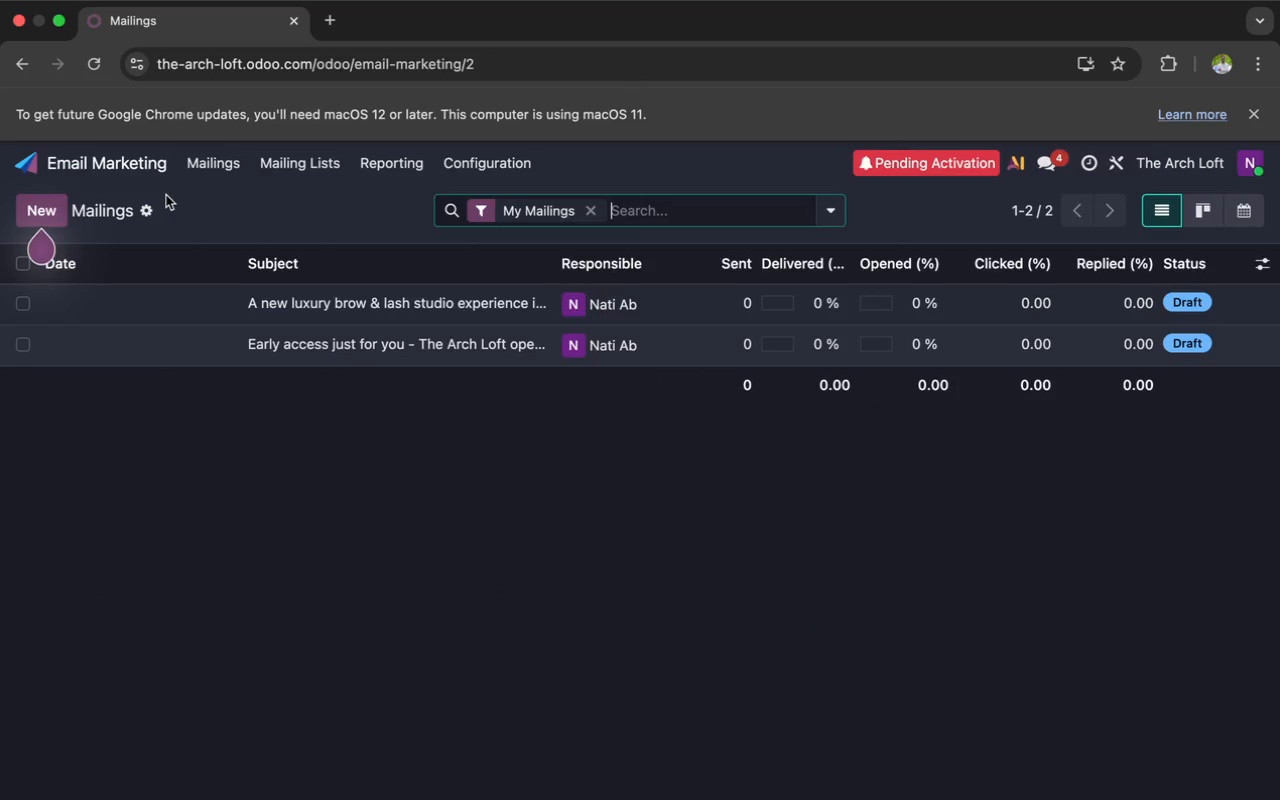 
wait(9.2)
 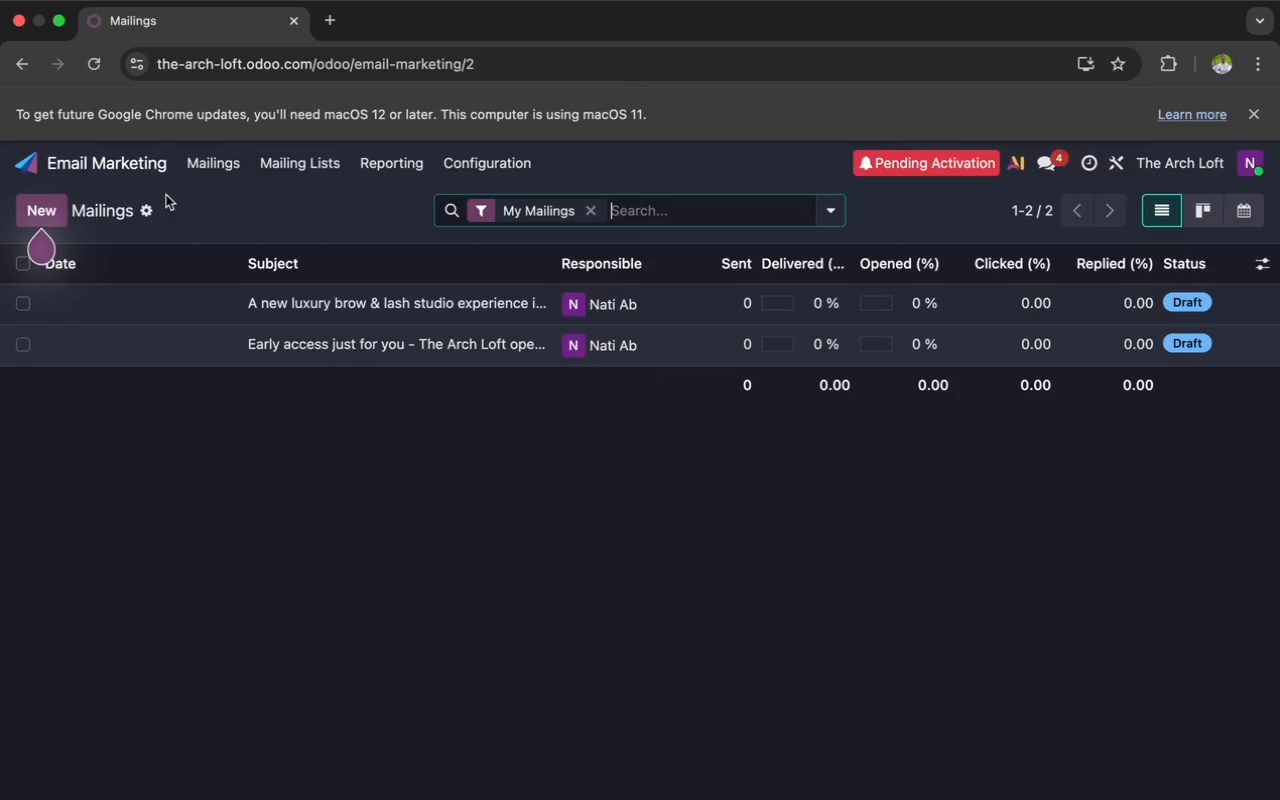 
left_click([262, 350])
 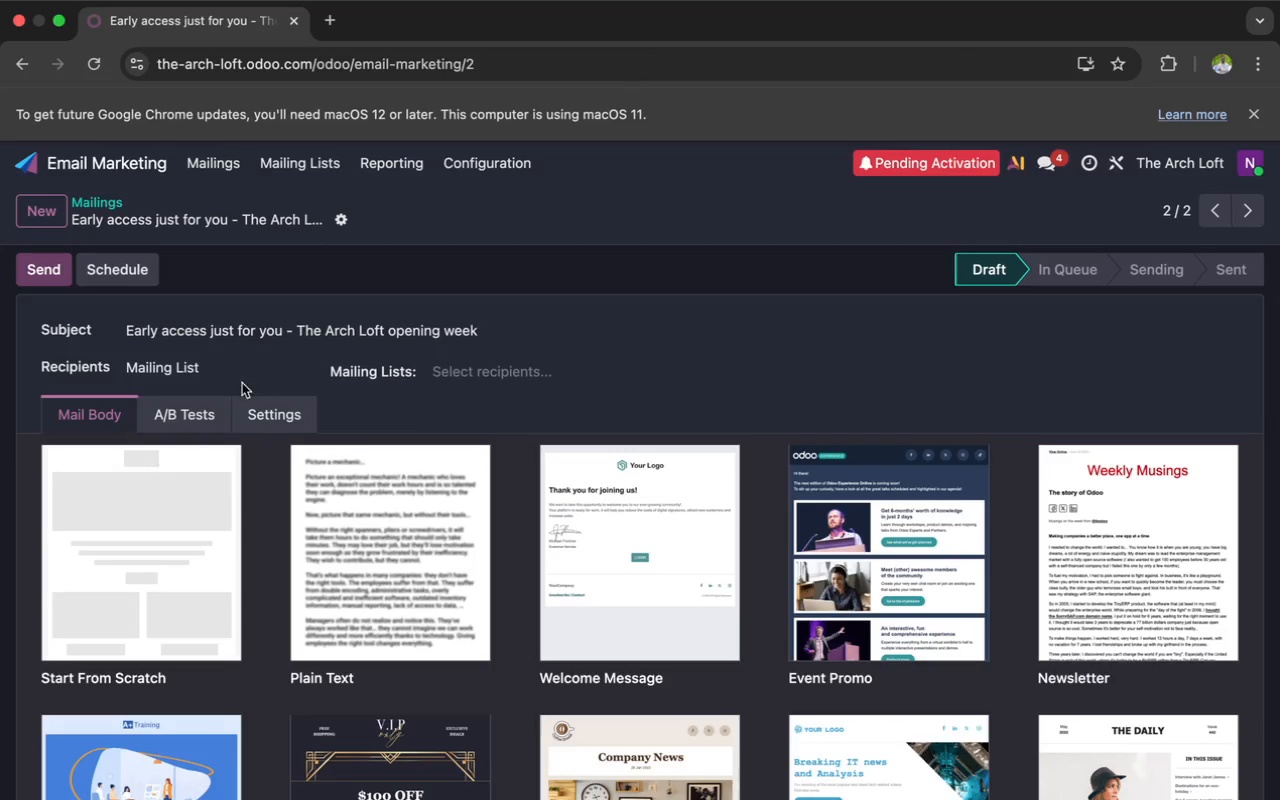 
scroll: coordinate [224, 518], scroll_direction: down, amount: 55.0
 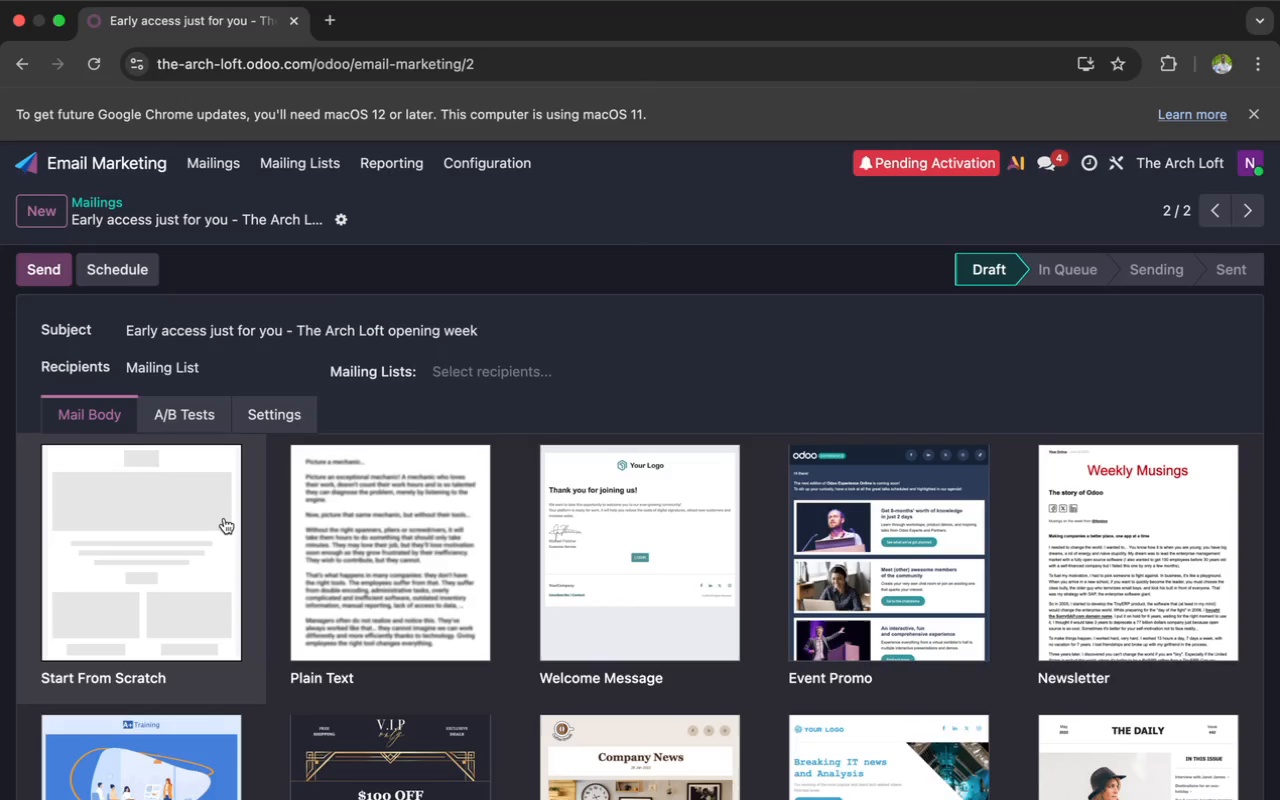 
left_click([224, 518])
 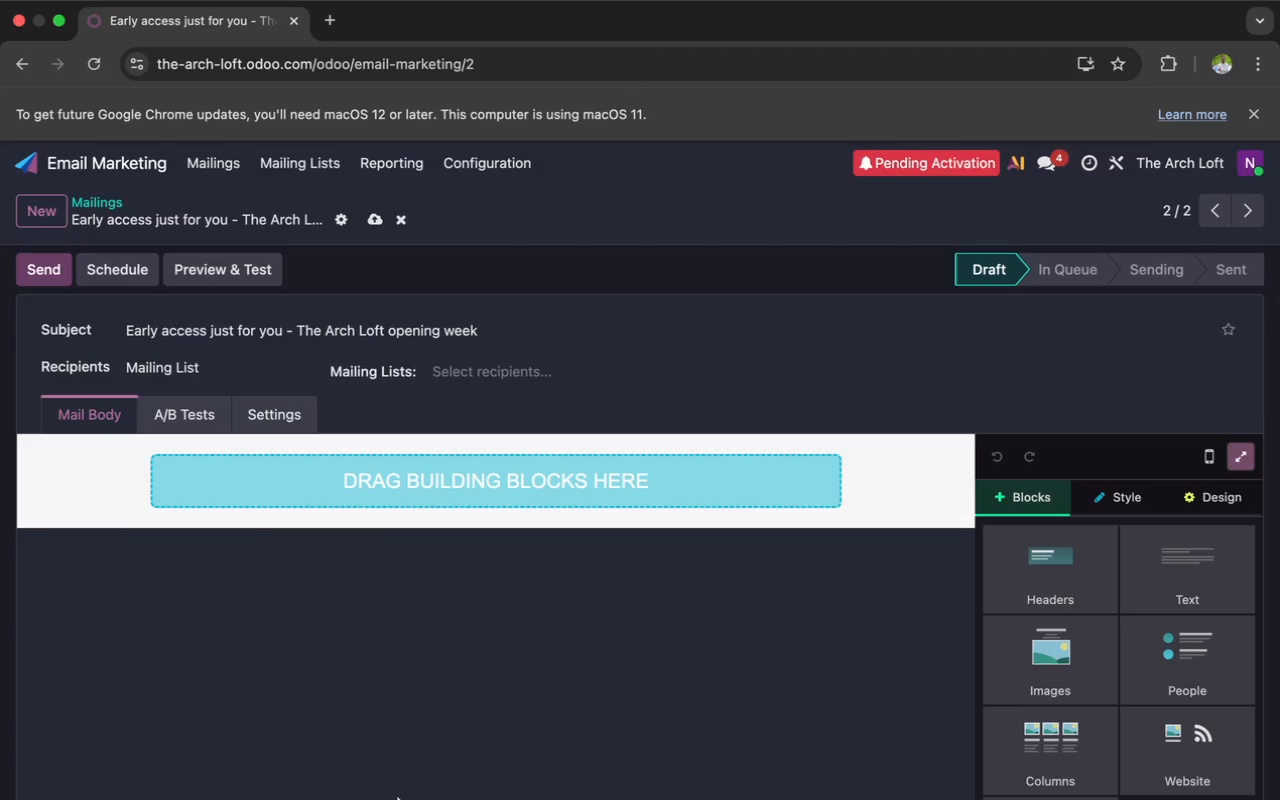 
wait(5.44)
 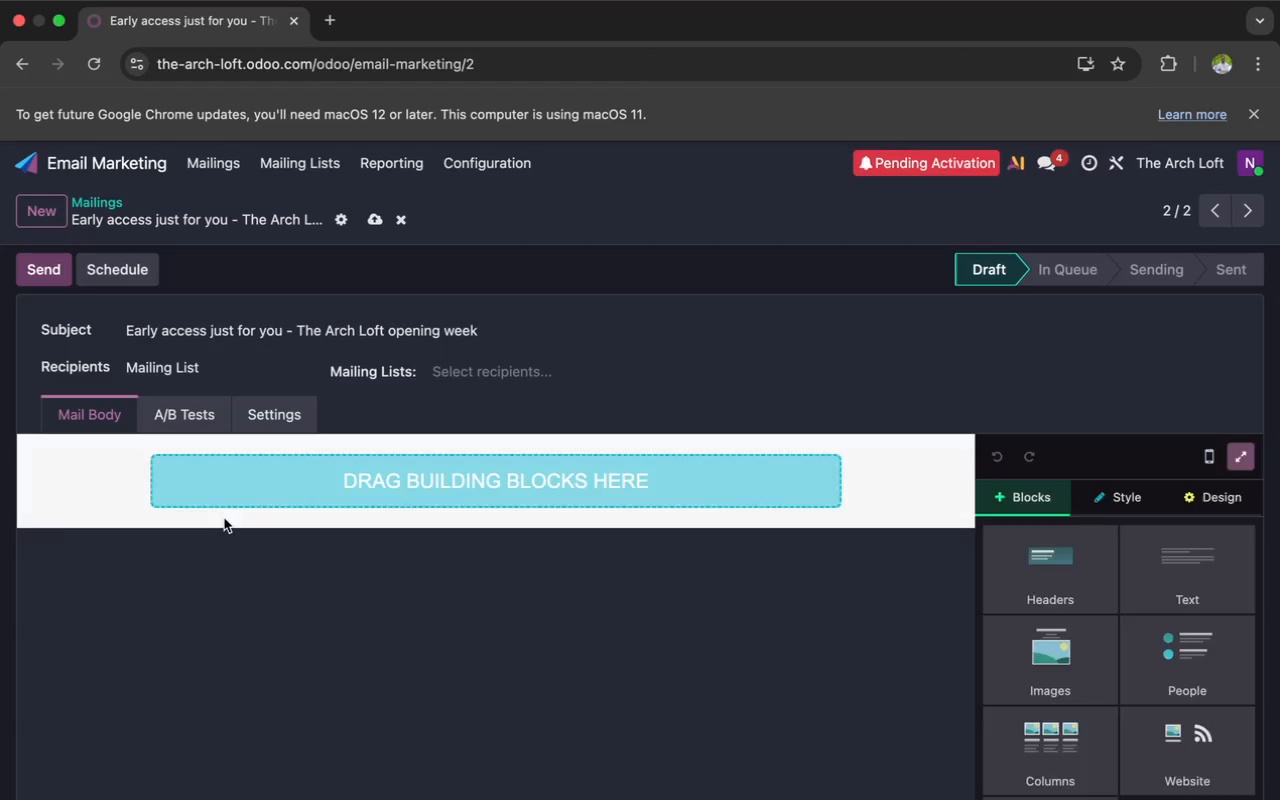 
scroll: coordinate [406, 799], scroll_direction: down, amount: 79.0
 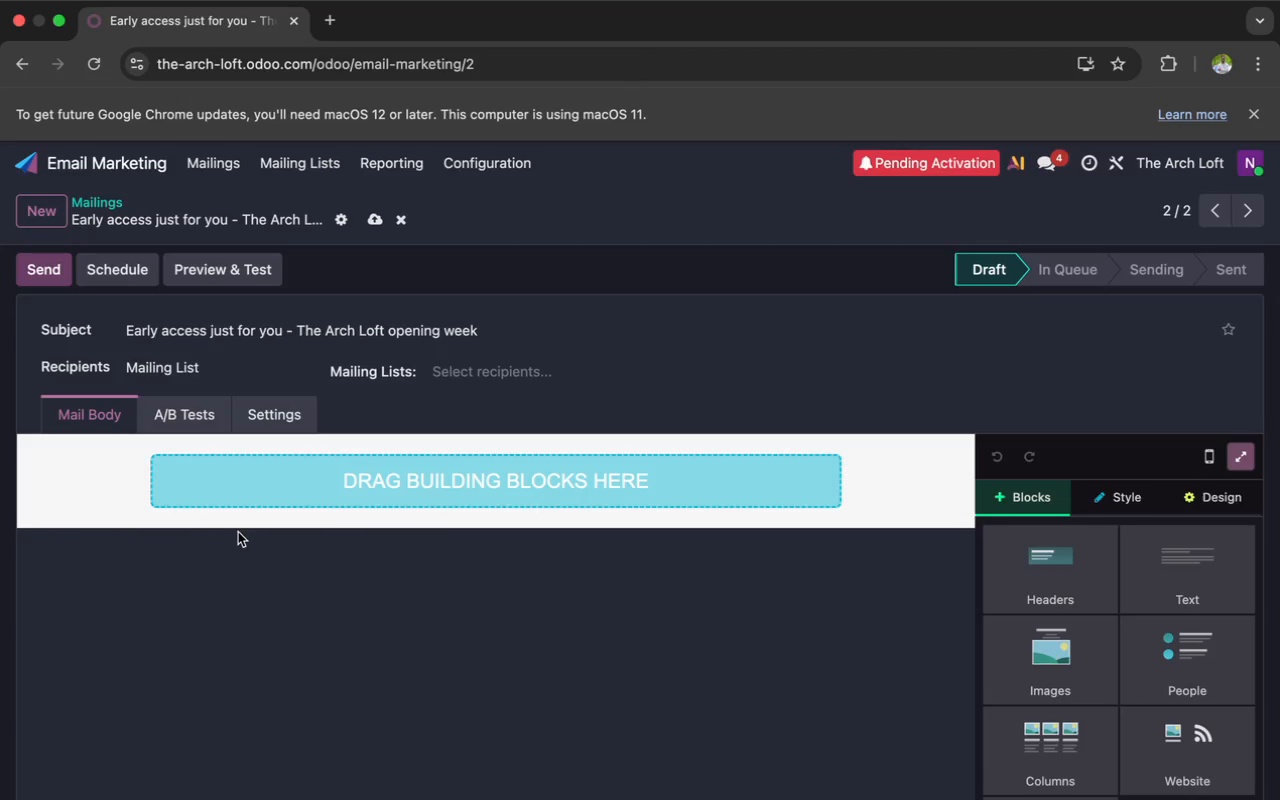 
scroll: coordinate [216, 535], scroll_direction: up, amount: 208.0
 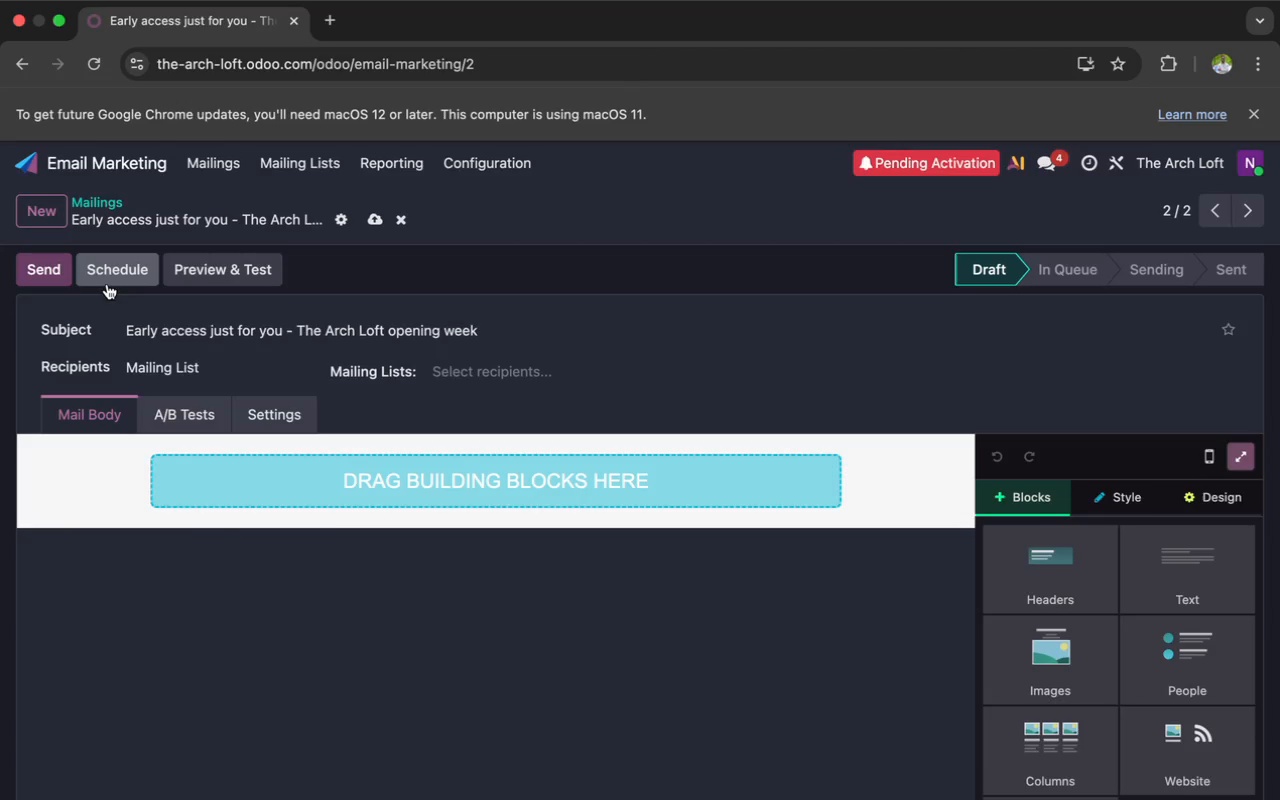 
wait(7.4)
 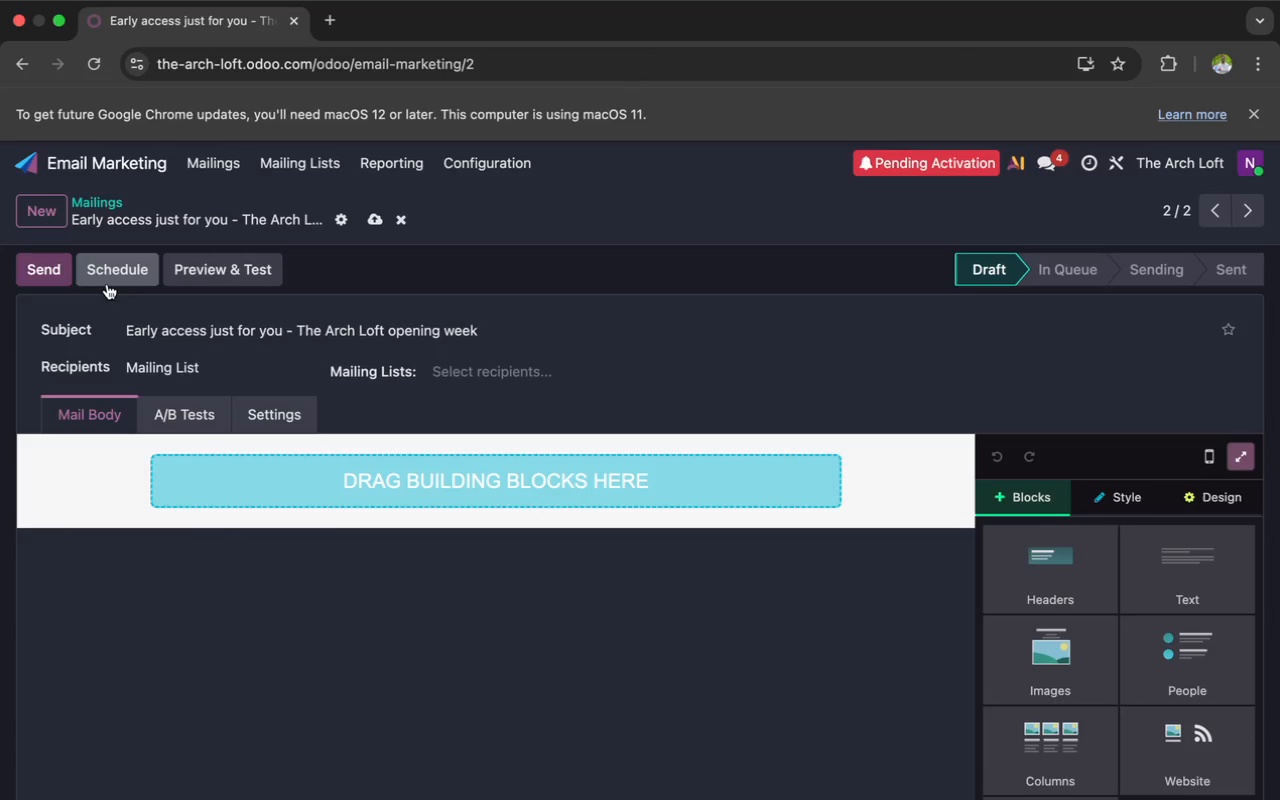 
left_click([412, 340])
 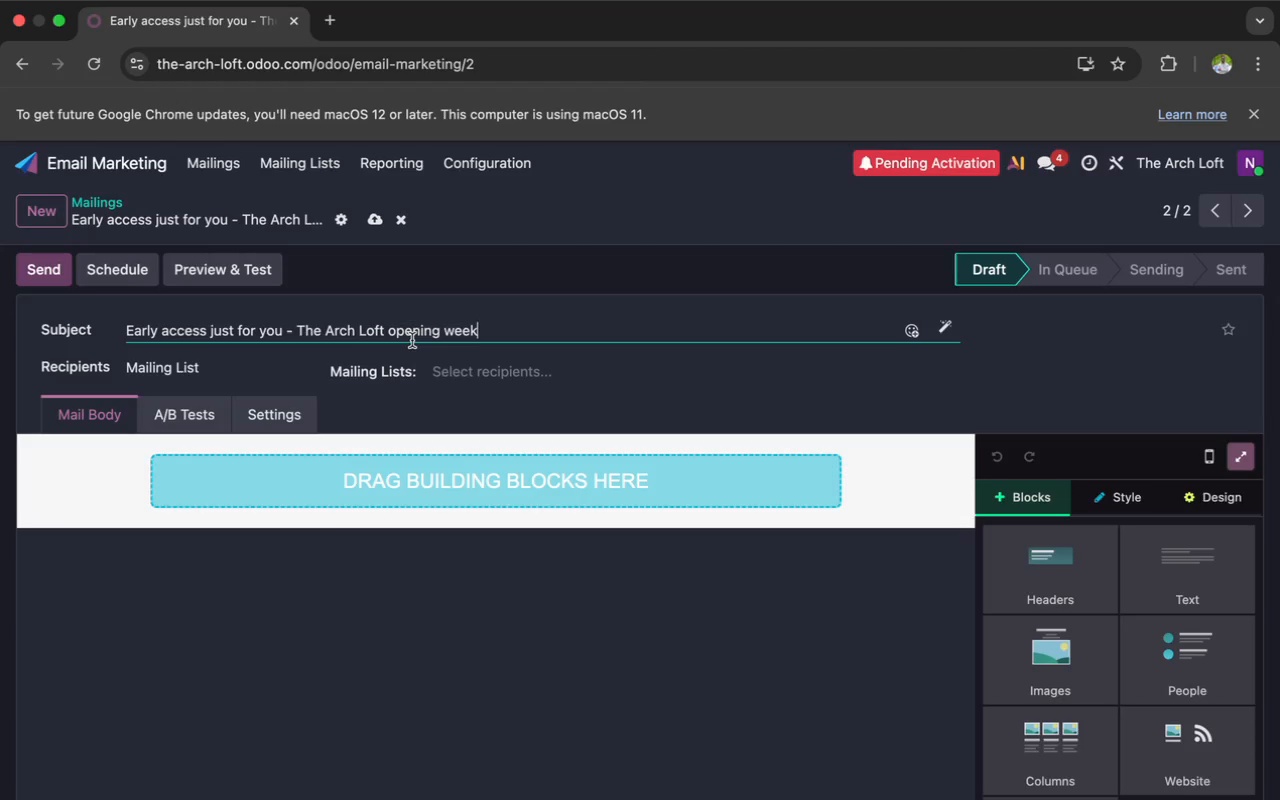 
wait(8.92)
 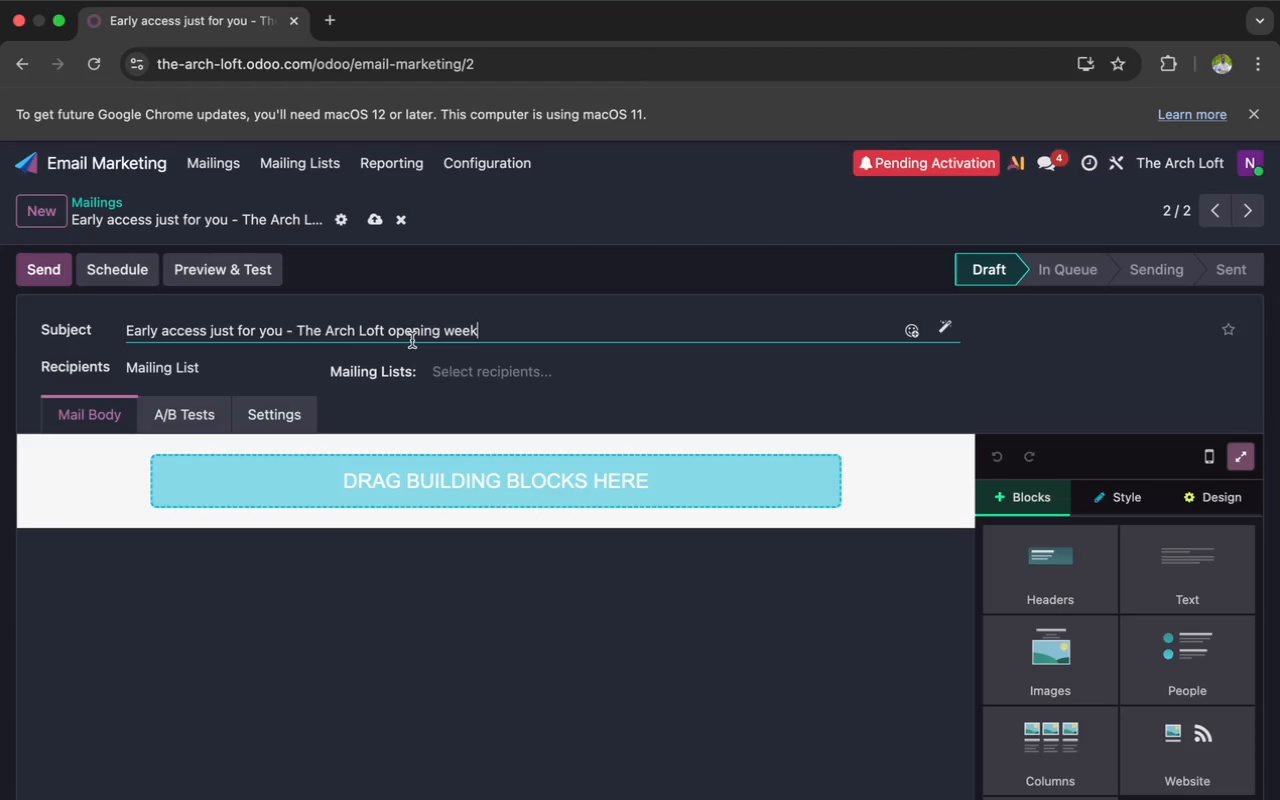 
left_click([487, 336])
 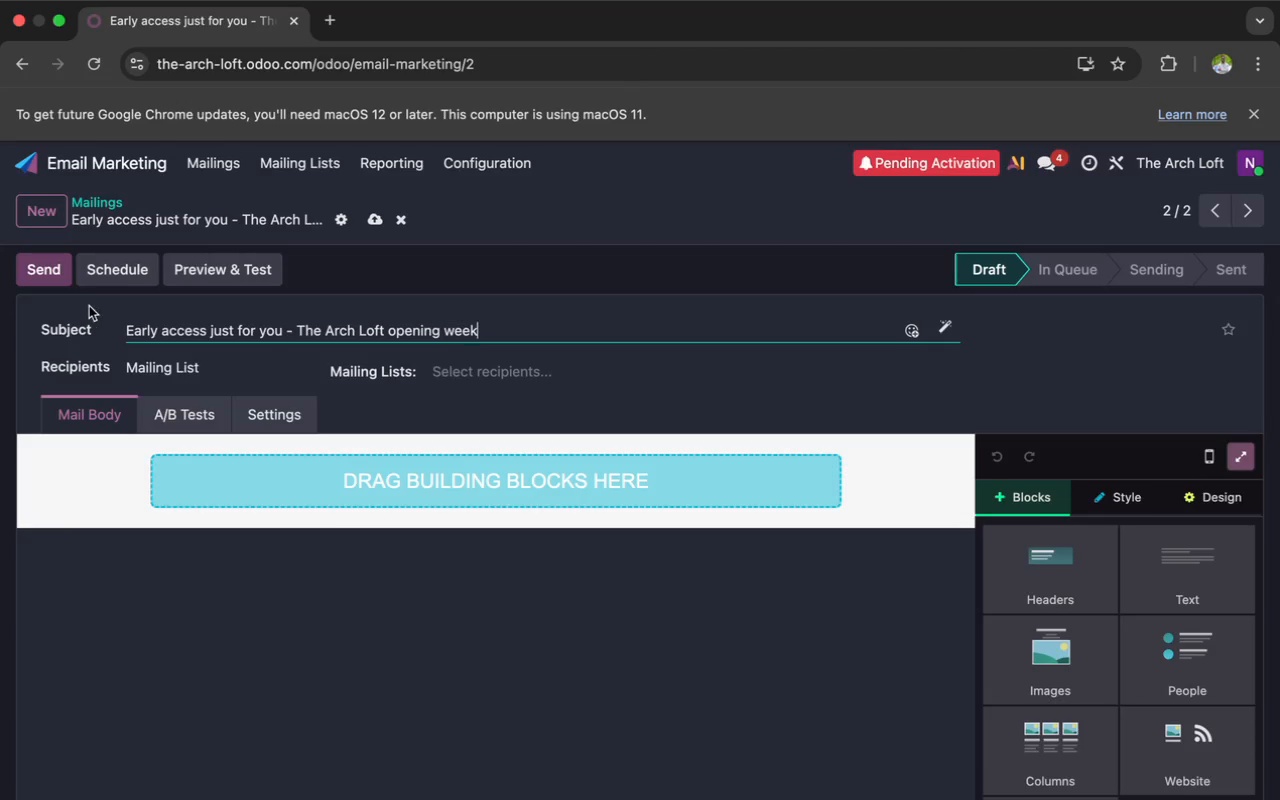 
wait(5.45)
 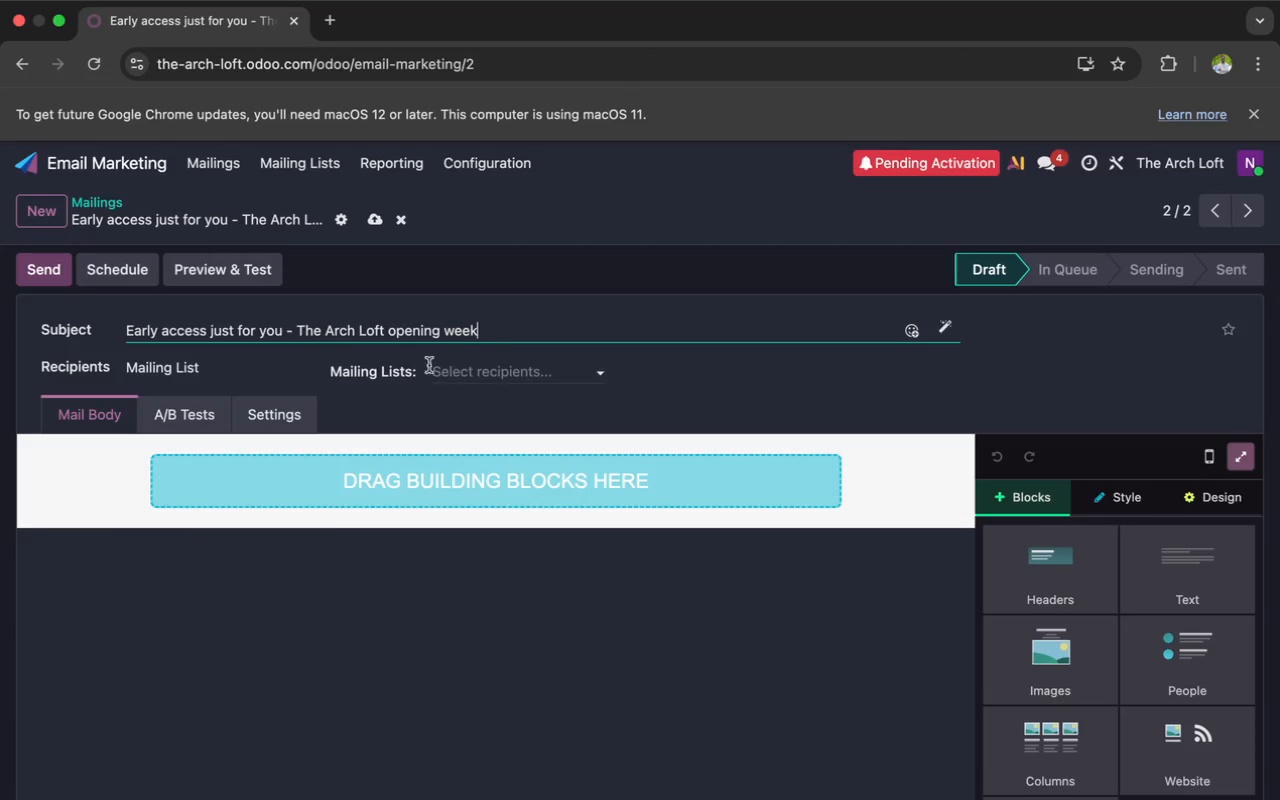 
left_click([208, 340])
 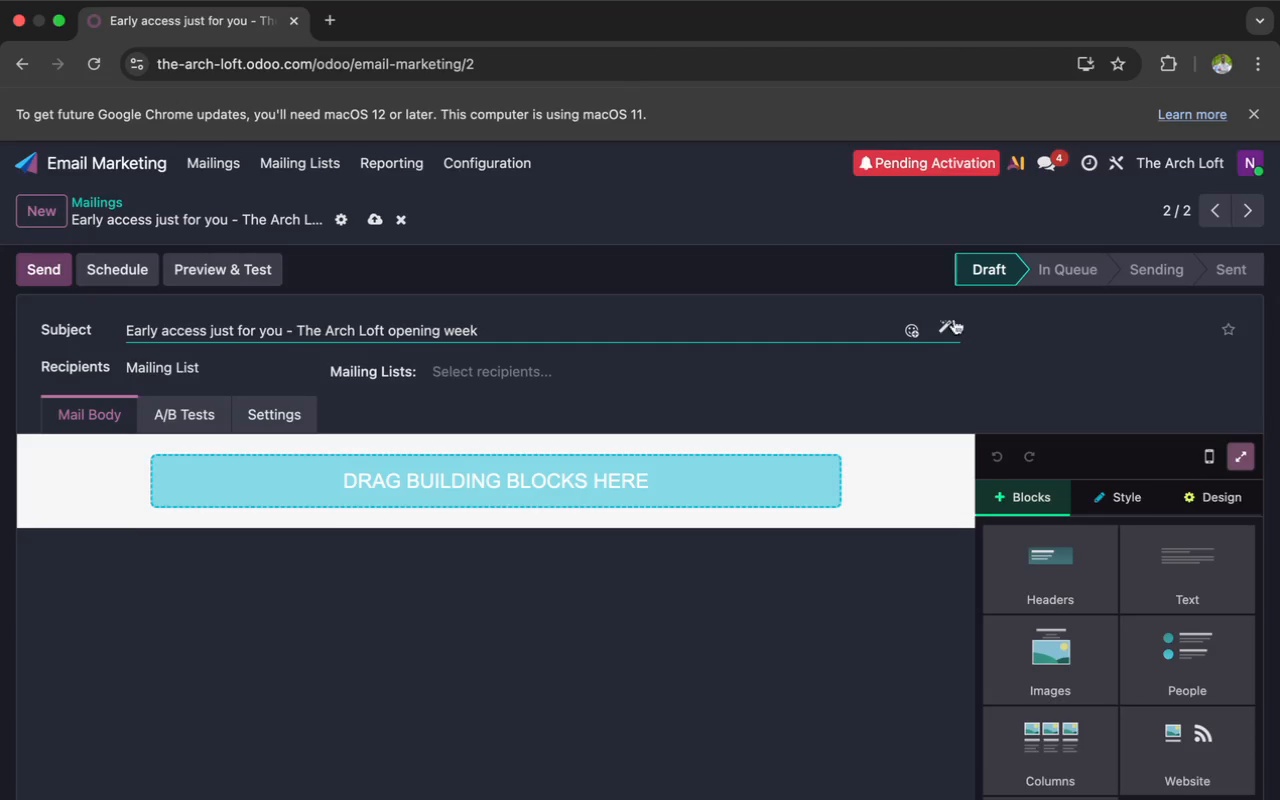 
left_click([943, 318])
 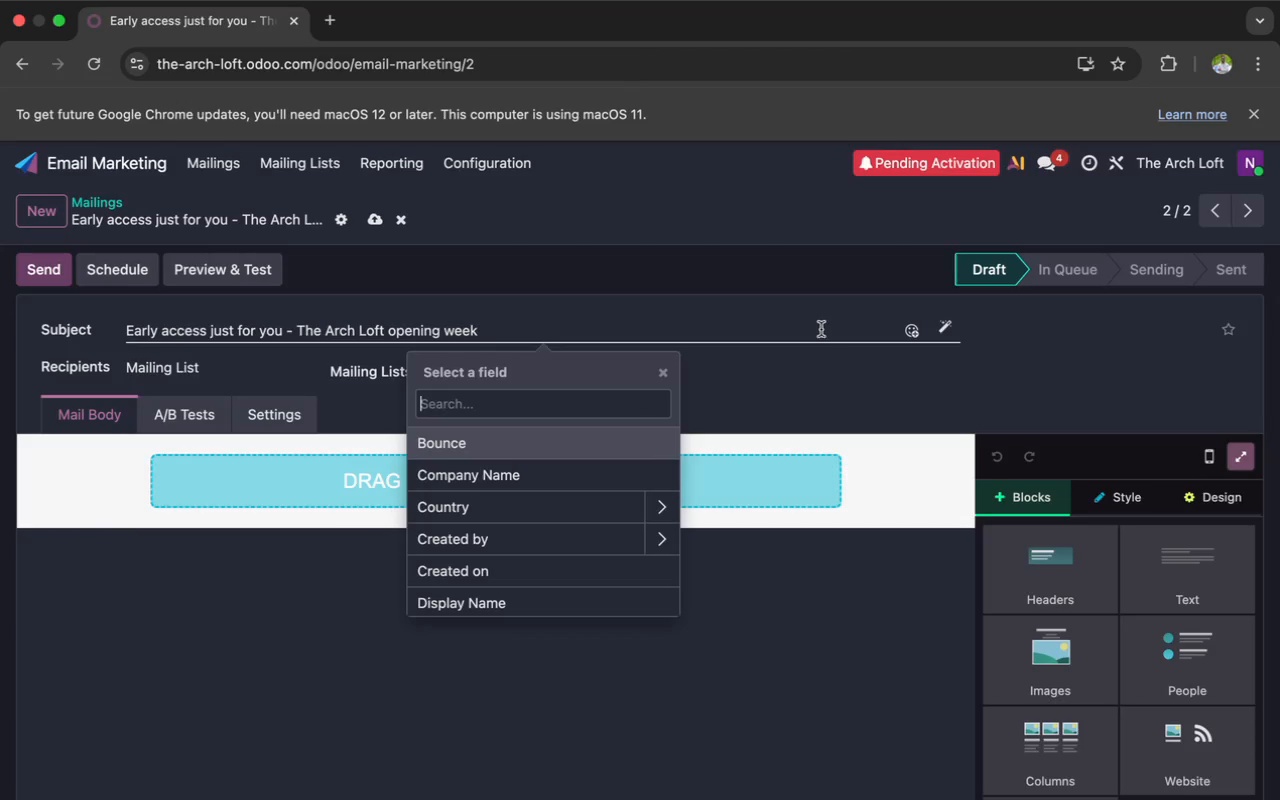 
left_click([786, 333])
 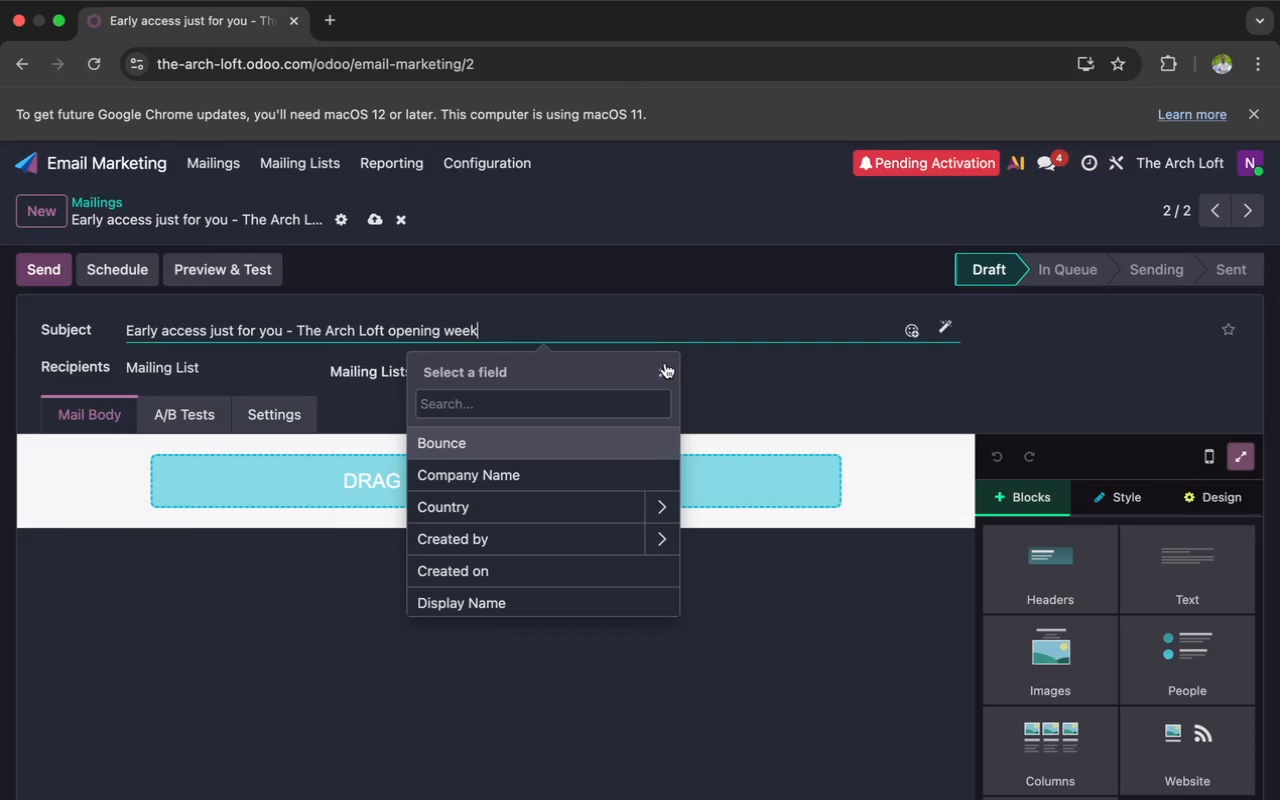 
left_click([655, 366])
 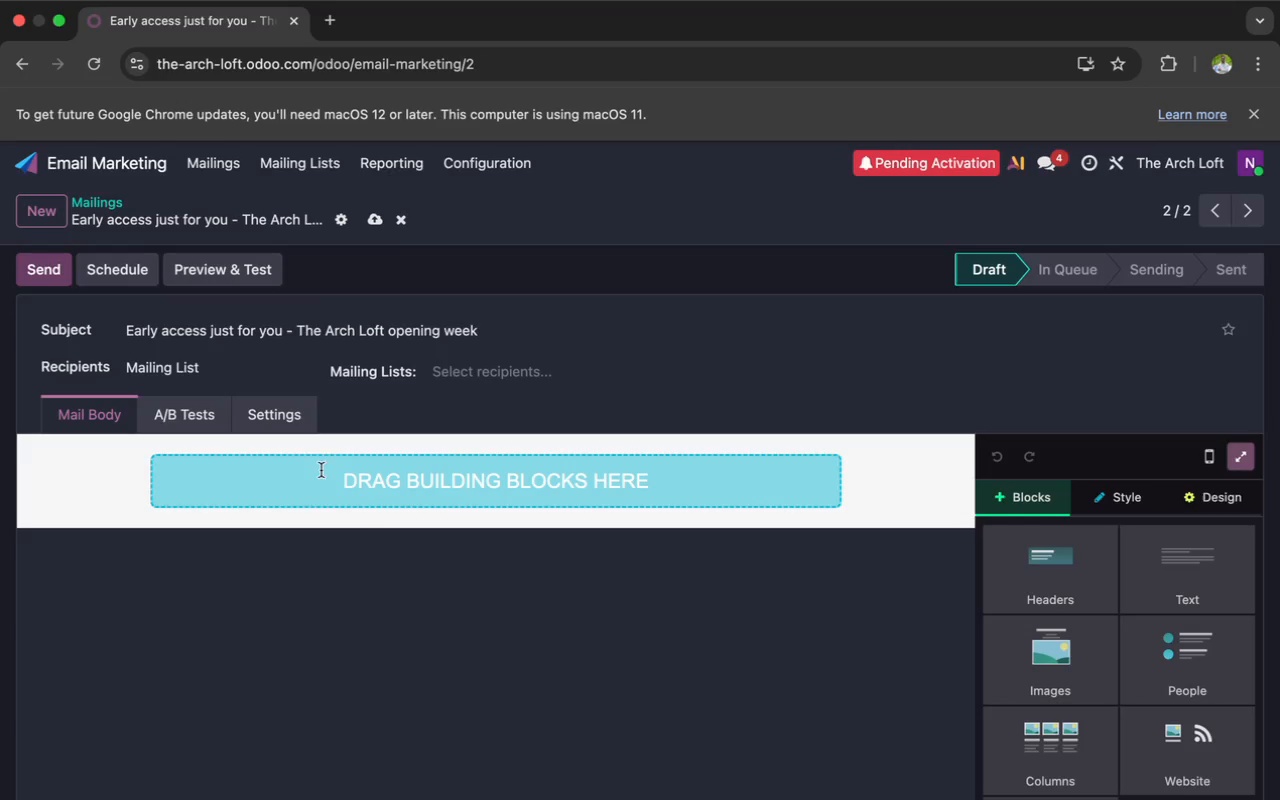 
scroll: coordinate [320, 598], scroll_direction: down, amount: 71.0
 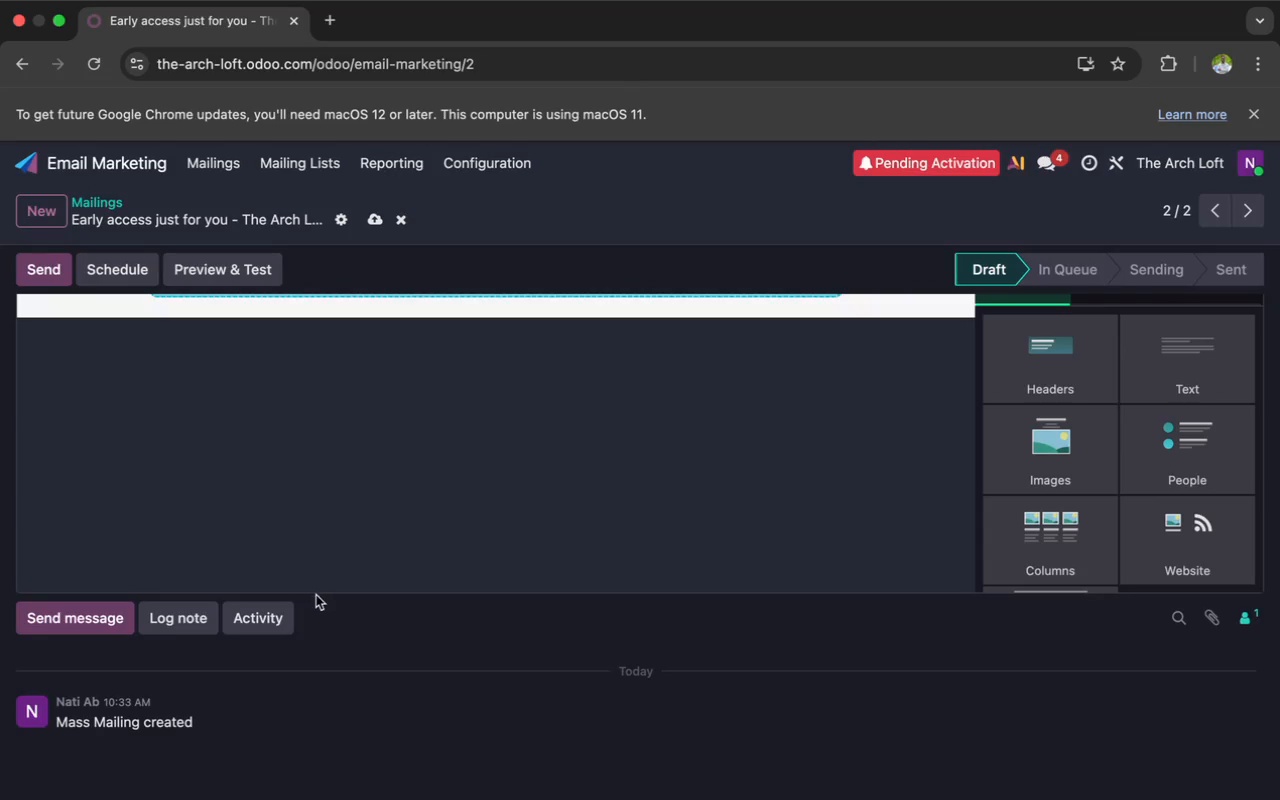 
scroll: coordinate [319, 626], scroll_direction: up, amount: 32.0
 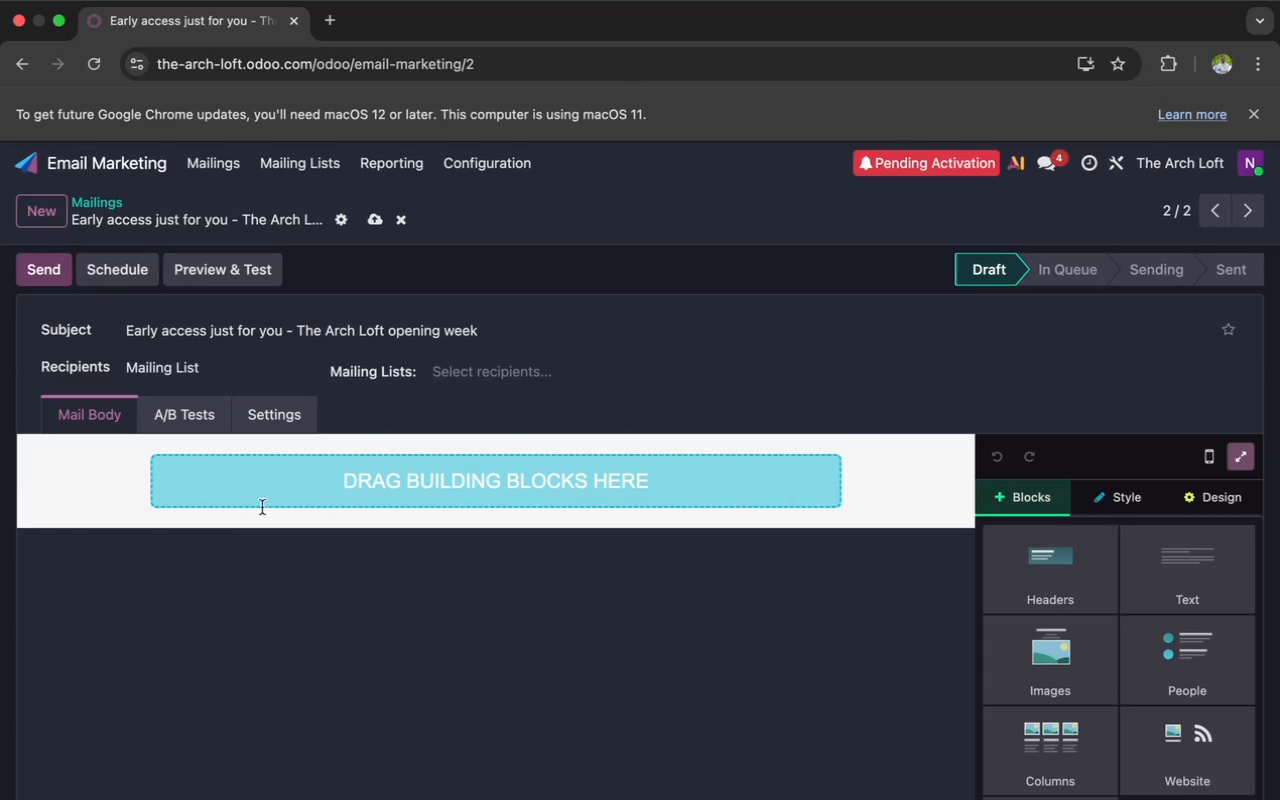 
left_click([240, 528])
 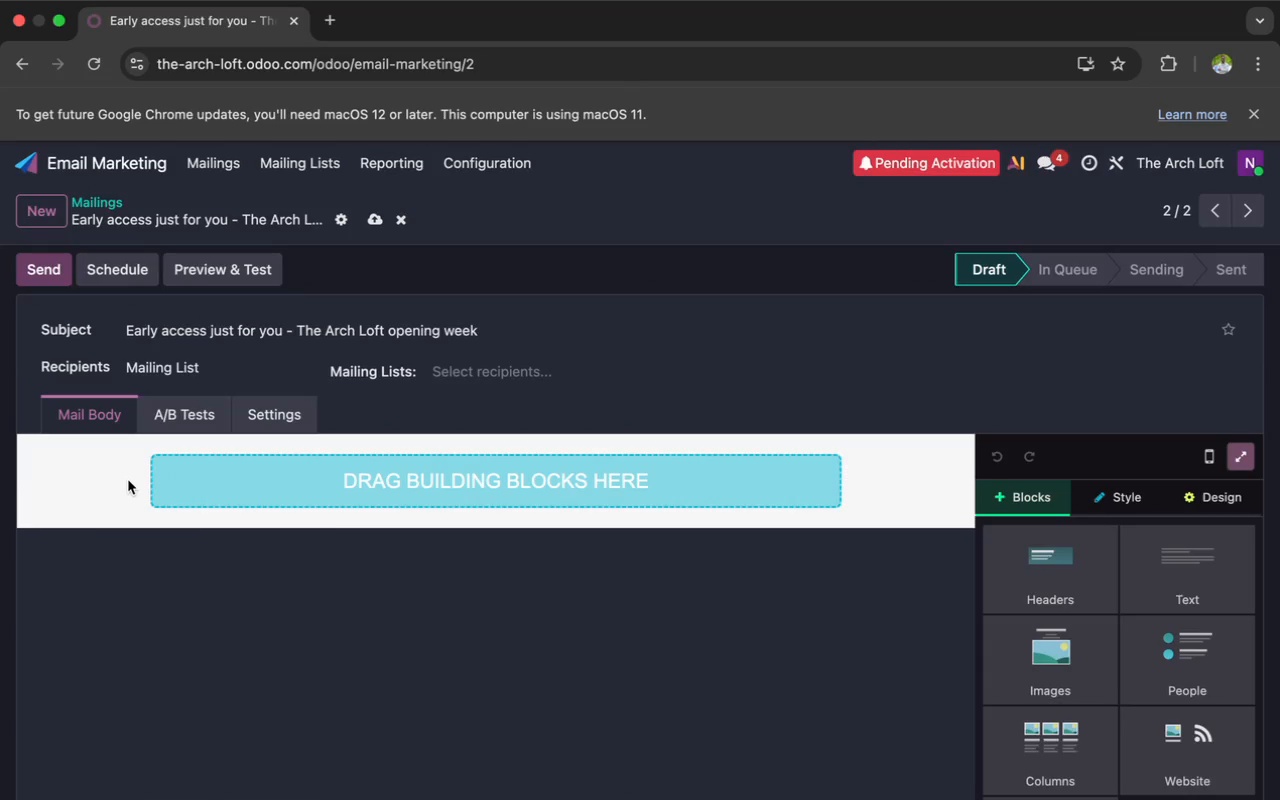 
left_click([128, 480])
 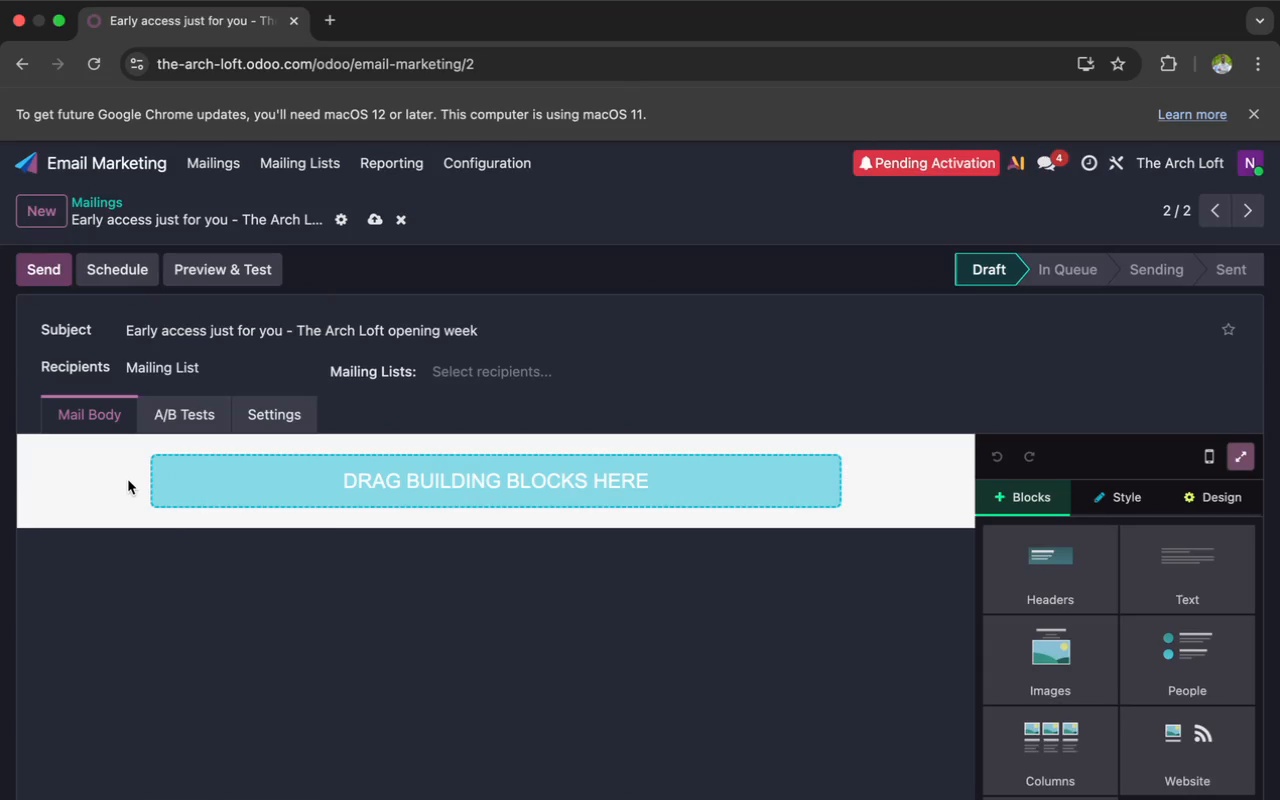 
left_click([128, 480])
 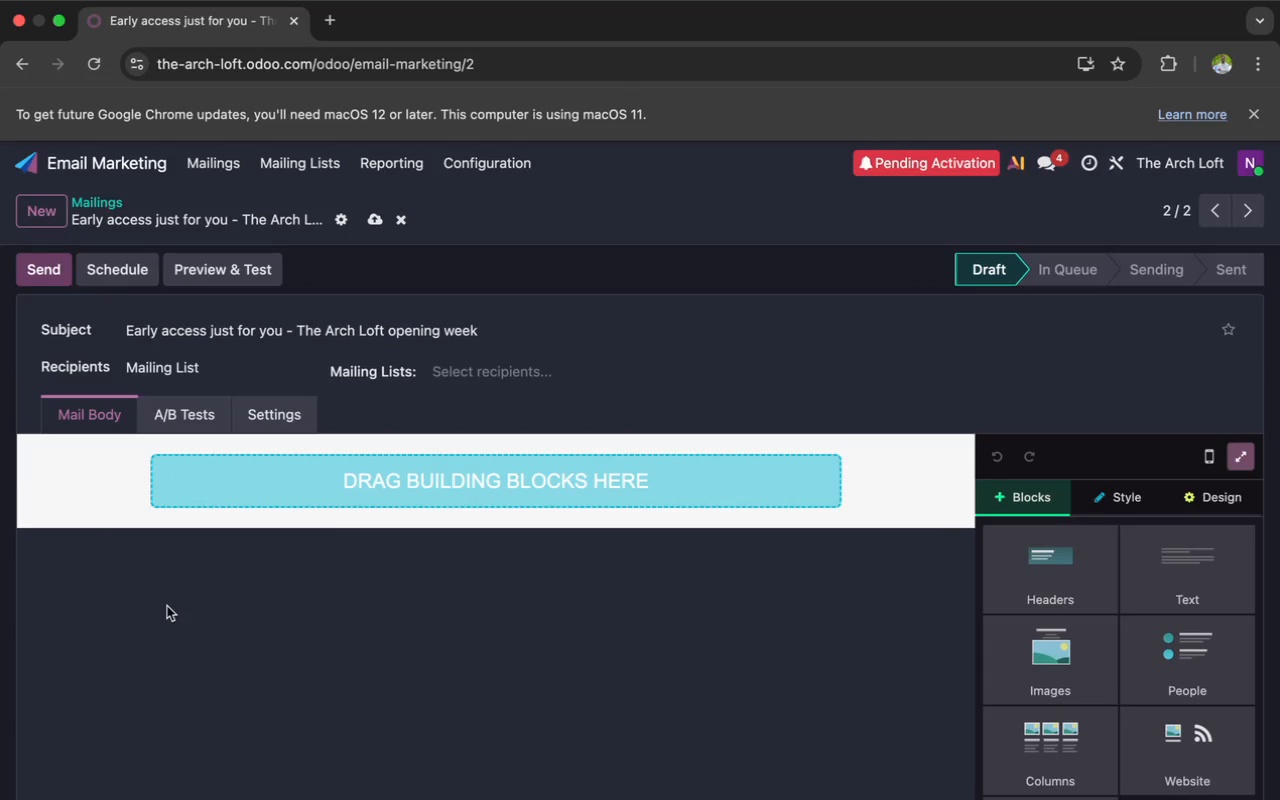 
left_click([167, 605])
 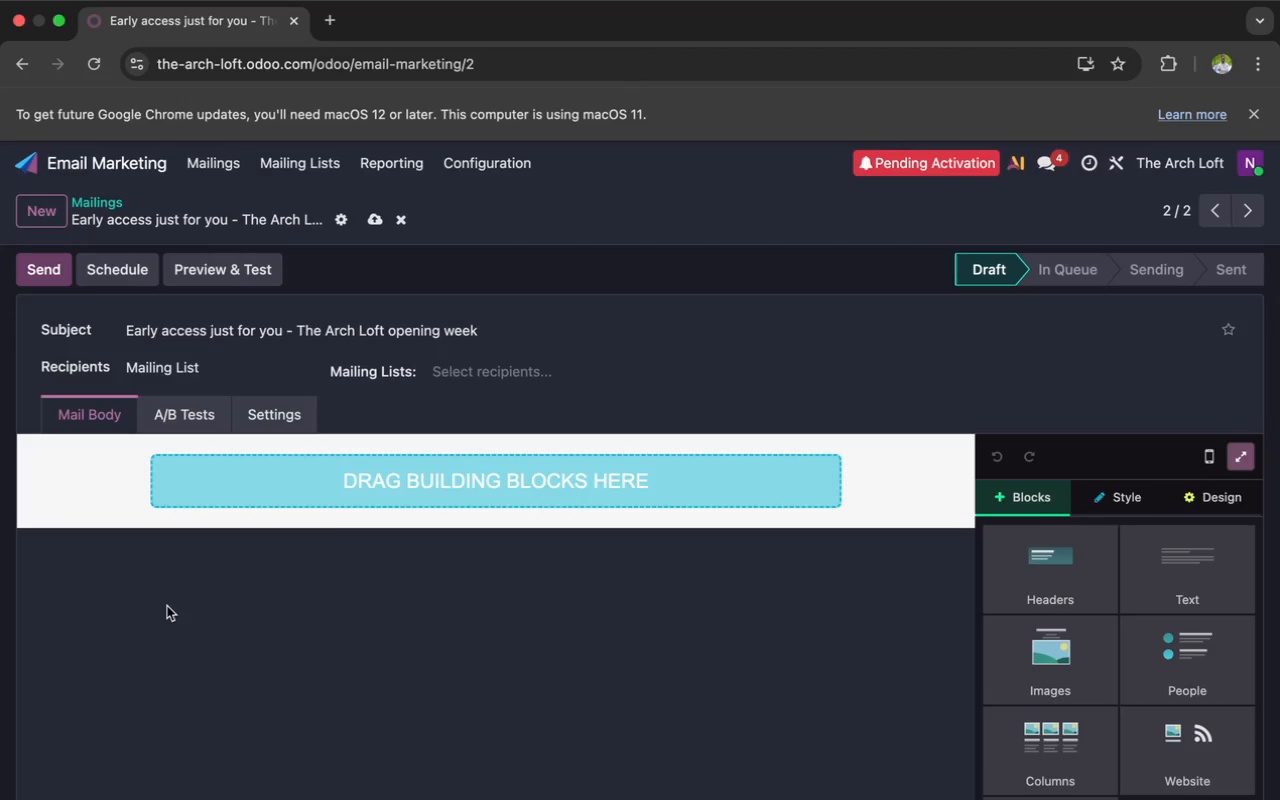 
wait(11.2)
 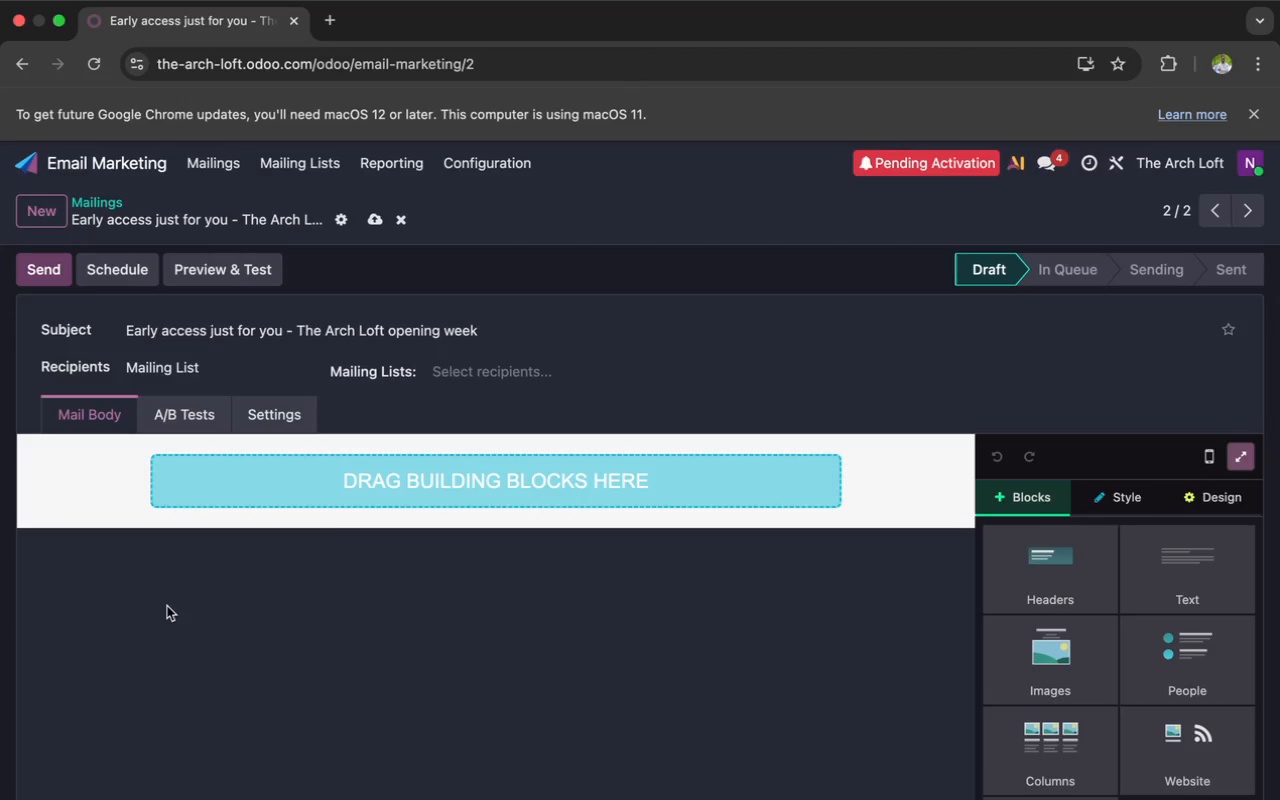 
left_click([1186, 560])
 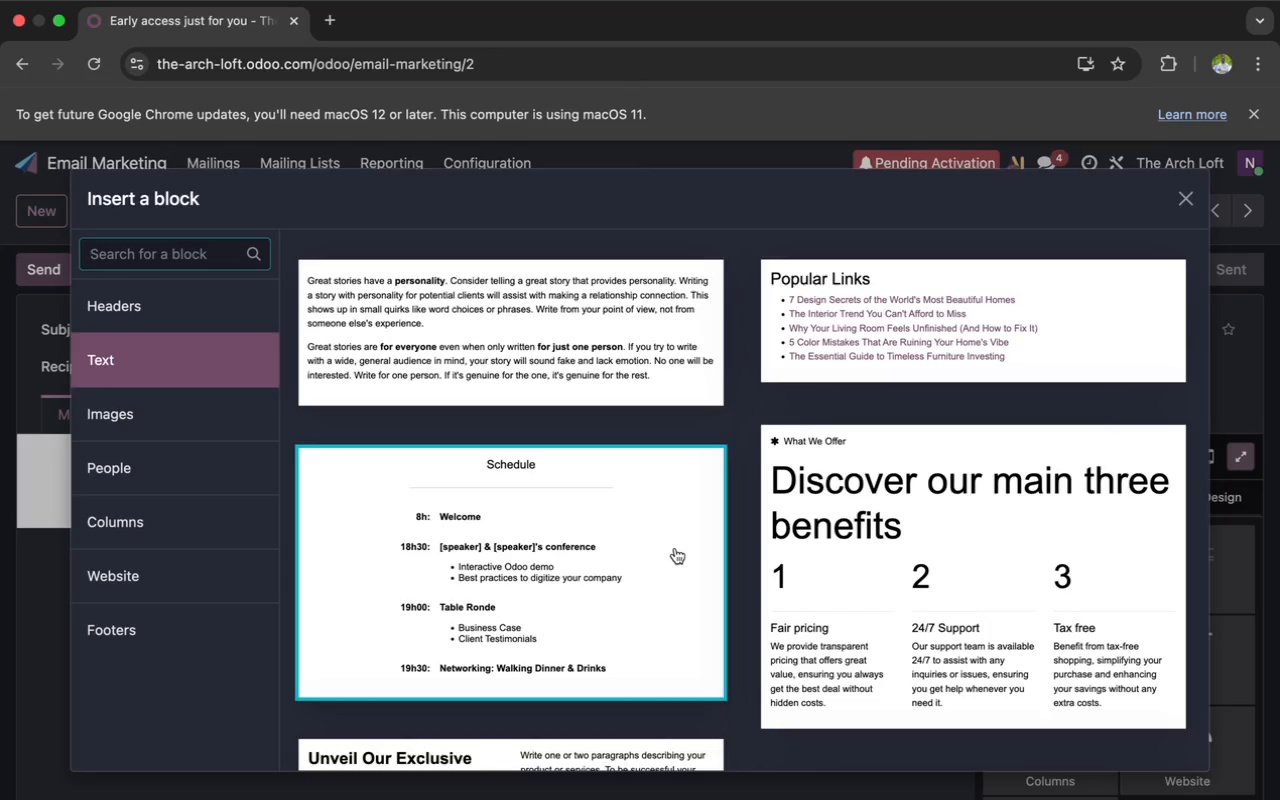 
left_click([682, 356])
 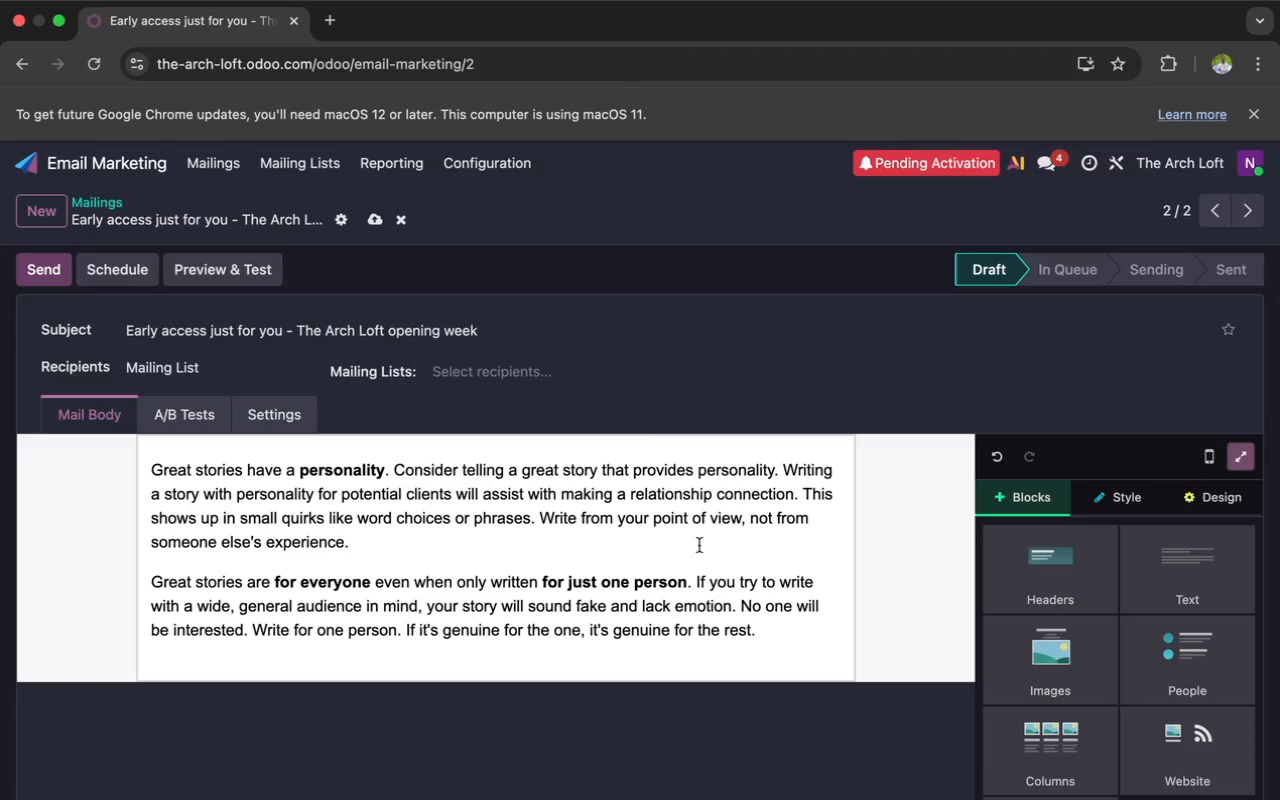 
wait(5.87)
 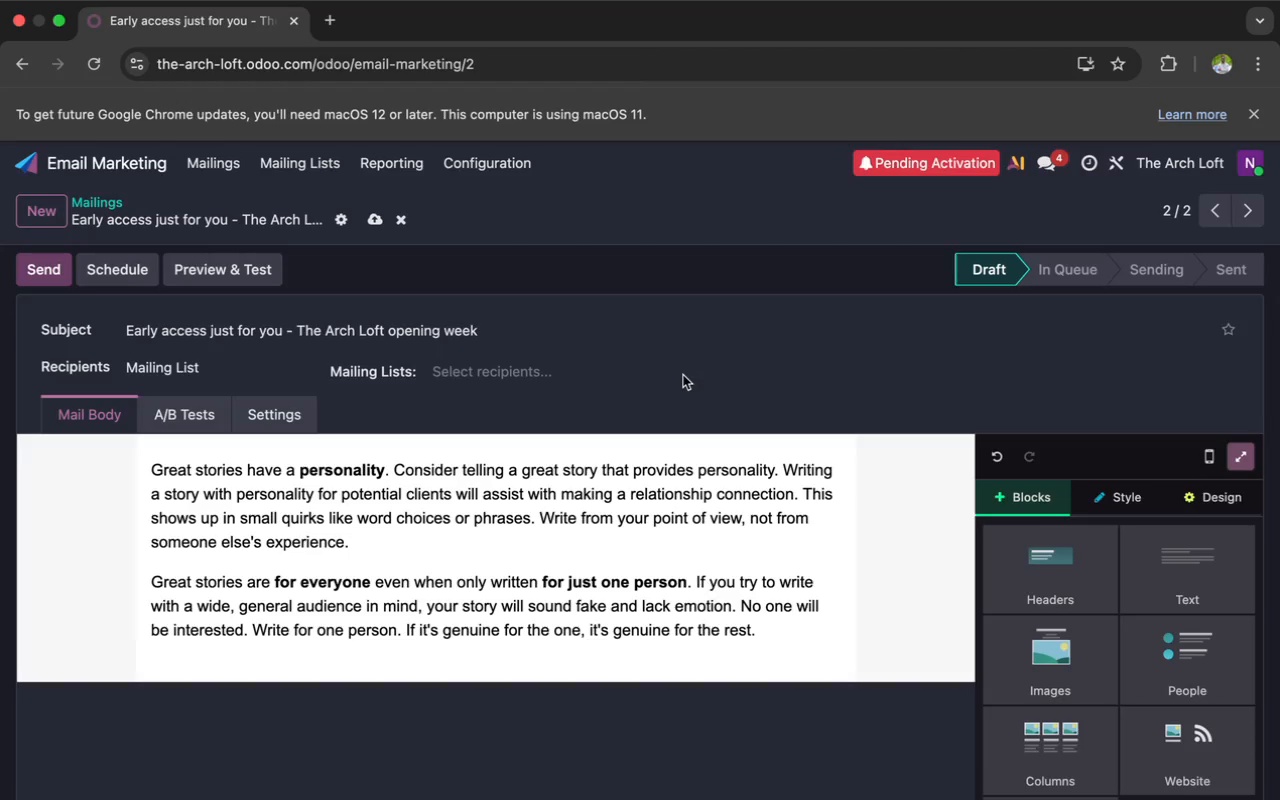 
hold_key(key=CommandLeft, duration=0.39)
 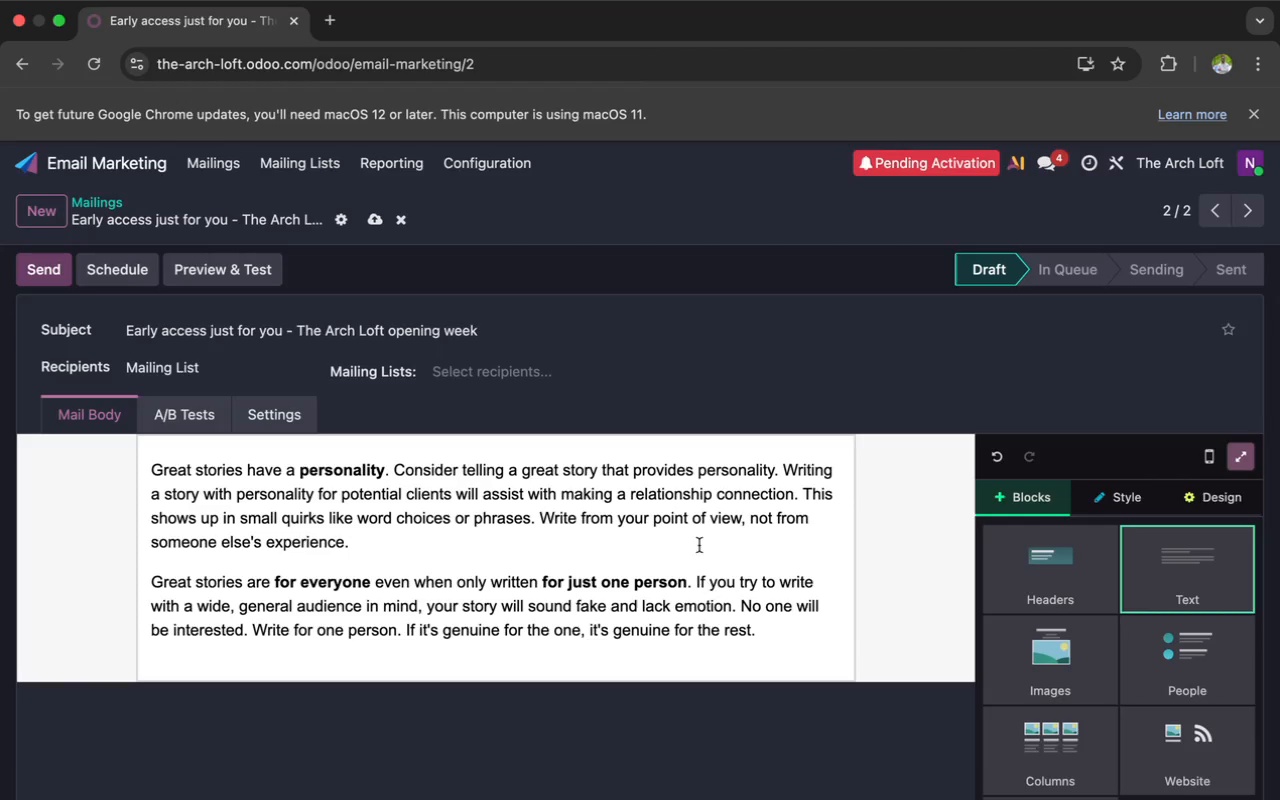 
key(X)
 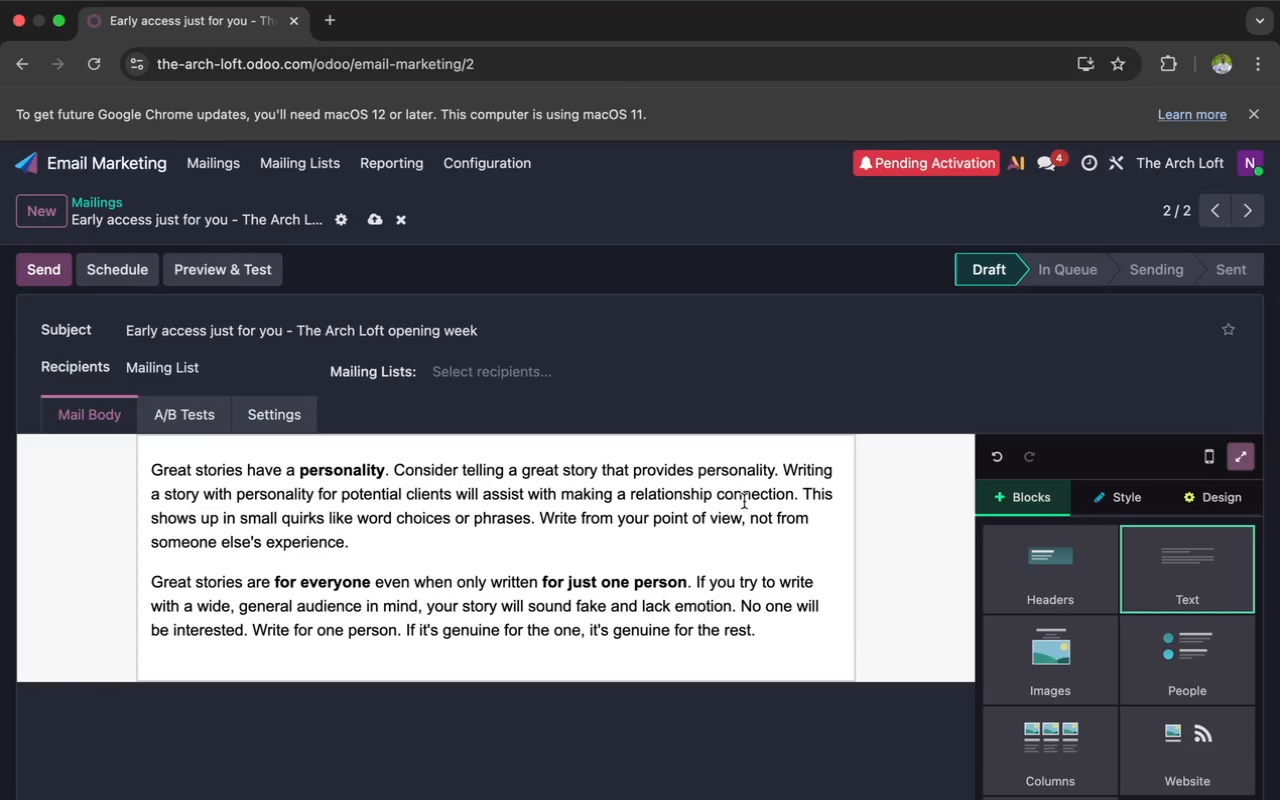 
left_click_drag(start_coordinate=[563, 505], to_coordinate=[431, 527])
 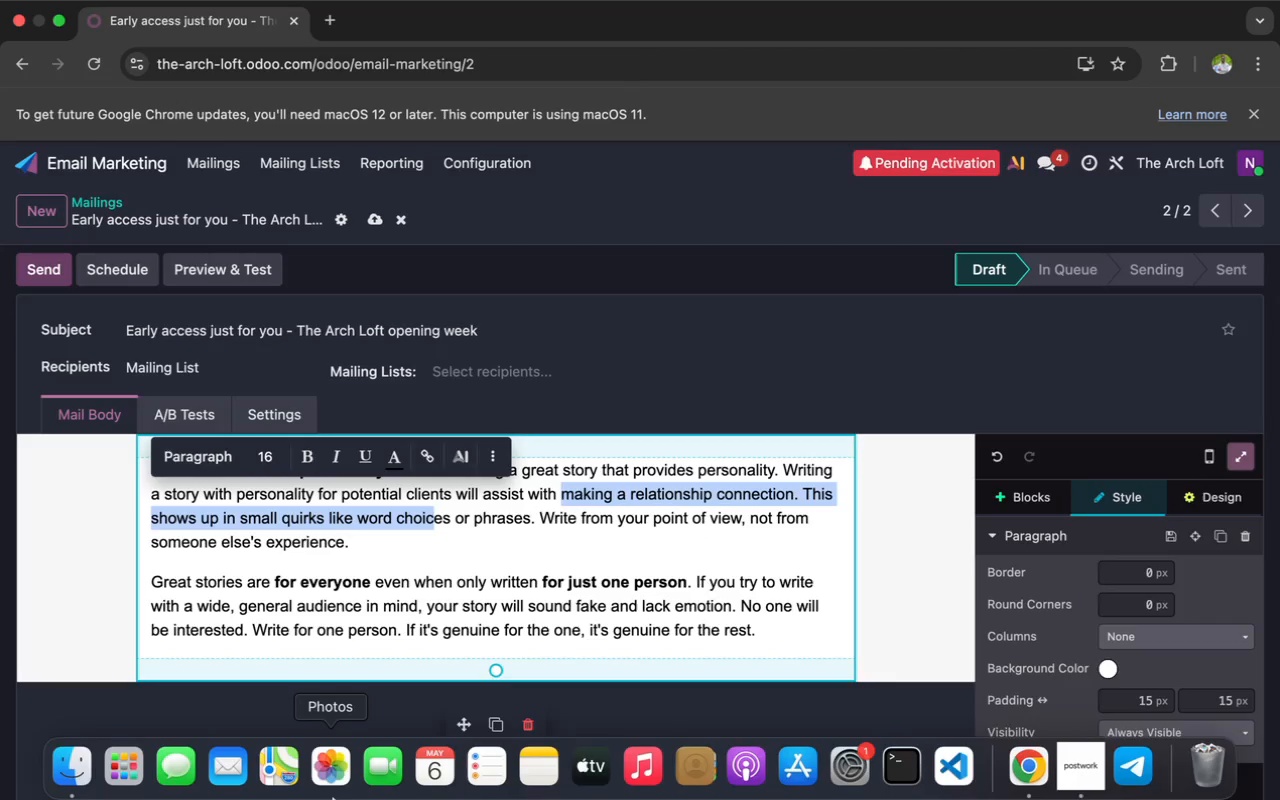 
scroll: coordinate [333, 799], scroll_direction: down, amount: 20.0
 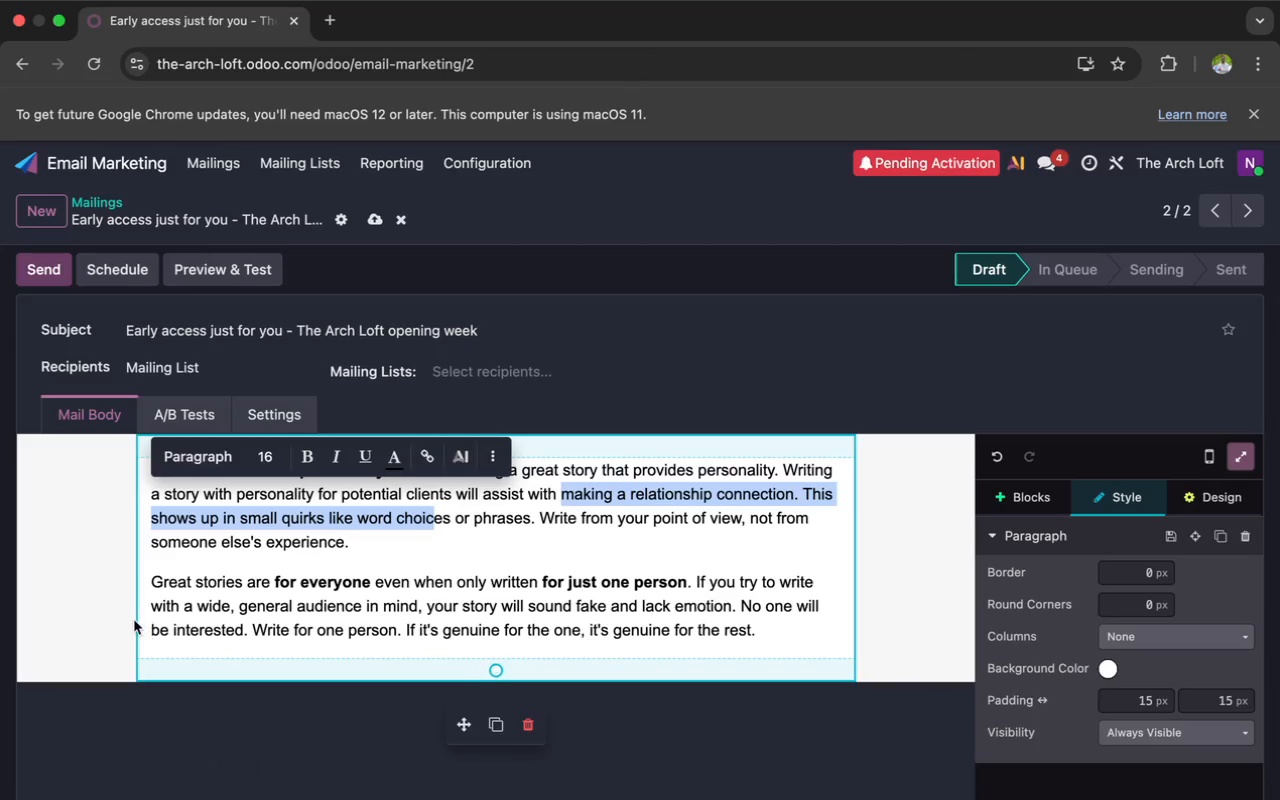 
scroll: coordinate [119, 581], scroll_direction: up, amount: 15.0
 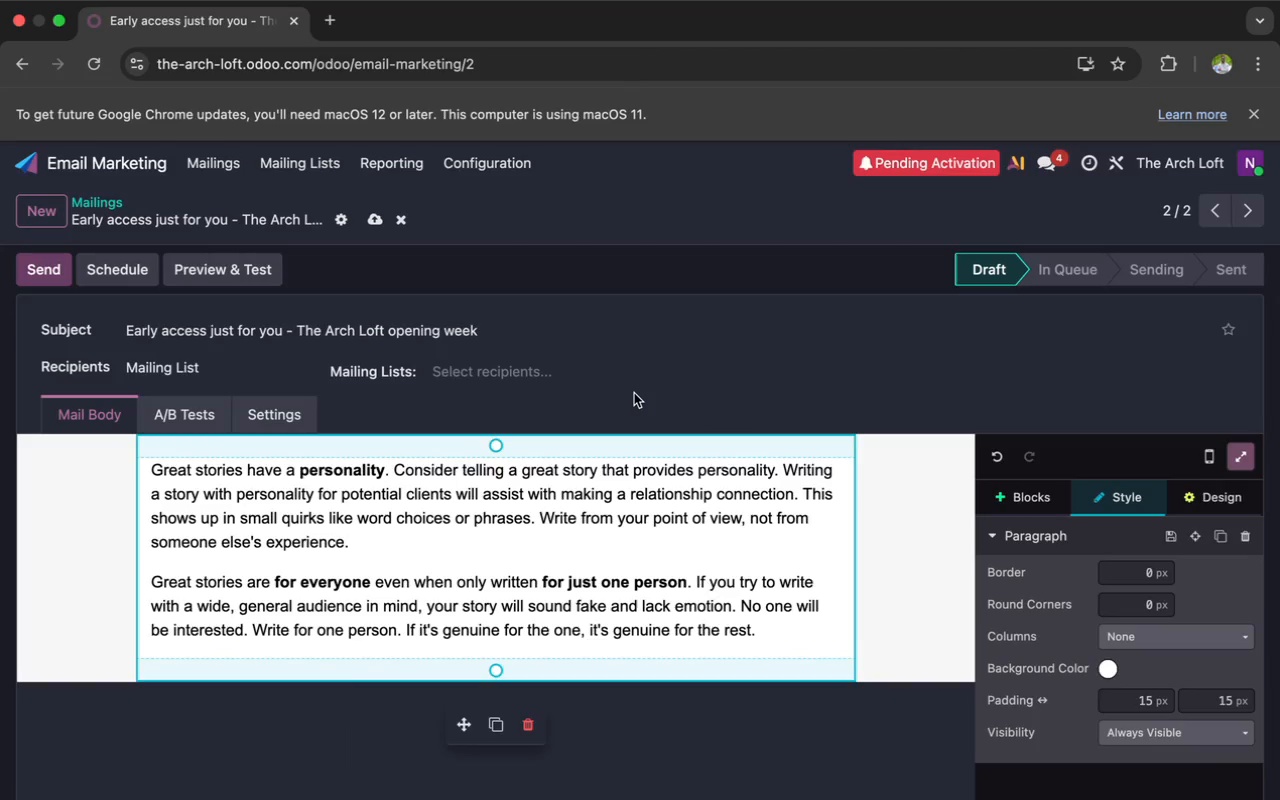 
wait(9.74)
 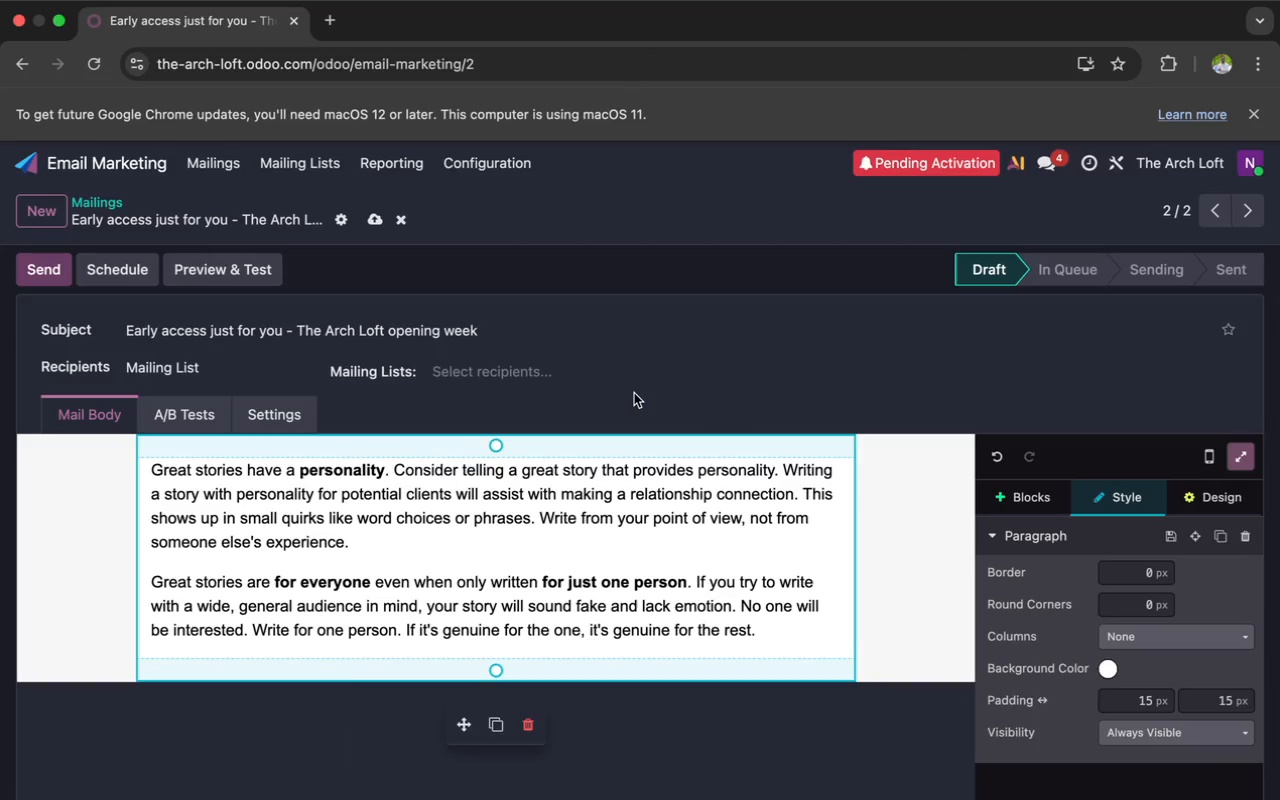 
left_click_drag(start_coordinate=[497, 332], to_coordinate=[497, 327])
 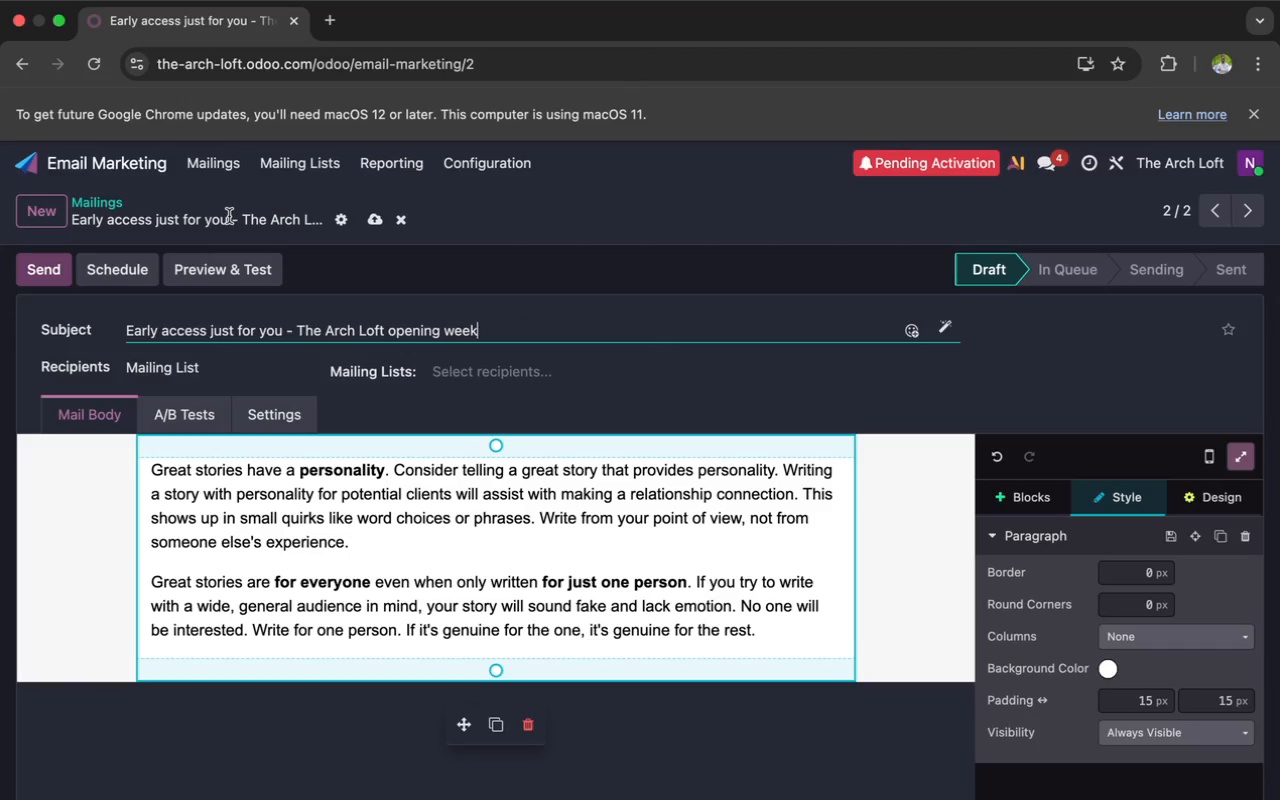 
left_click([112, 197])
 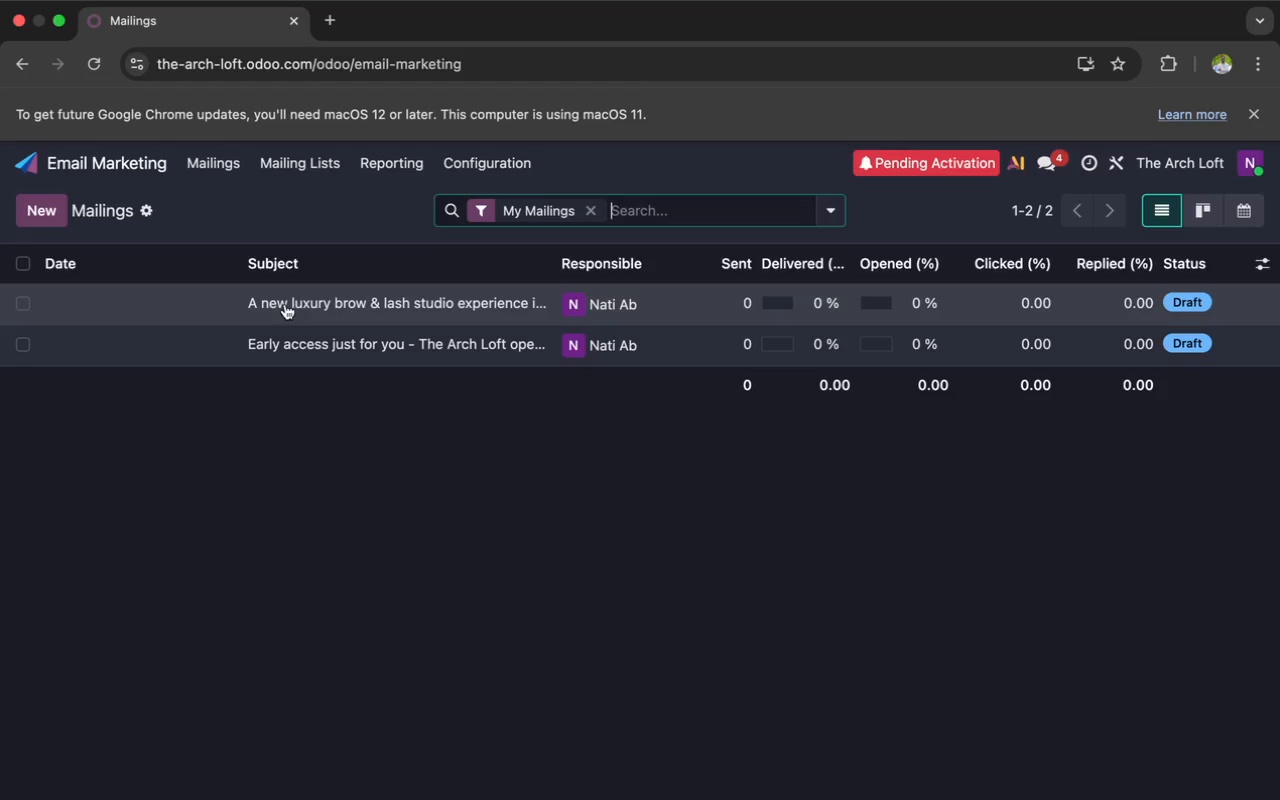 
left_click([302, 339])
 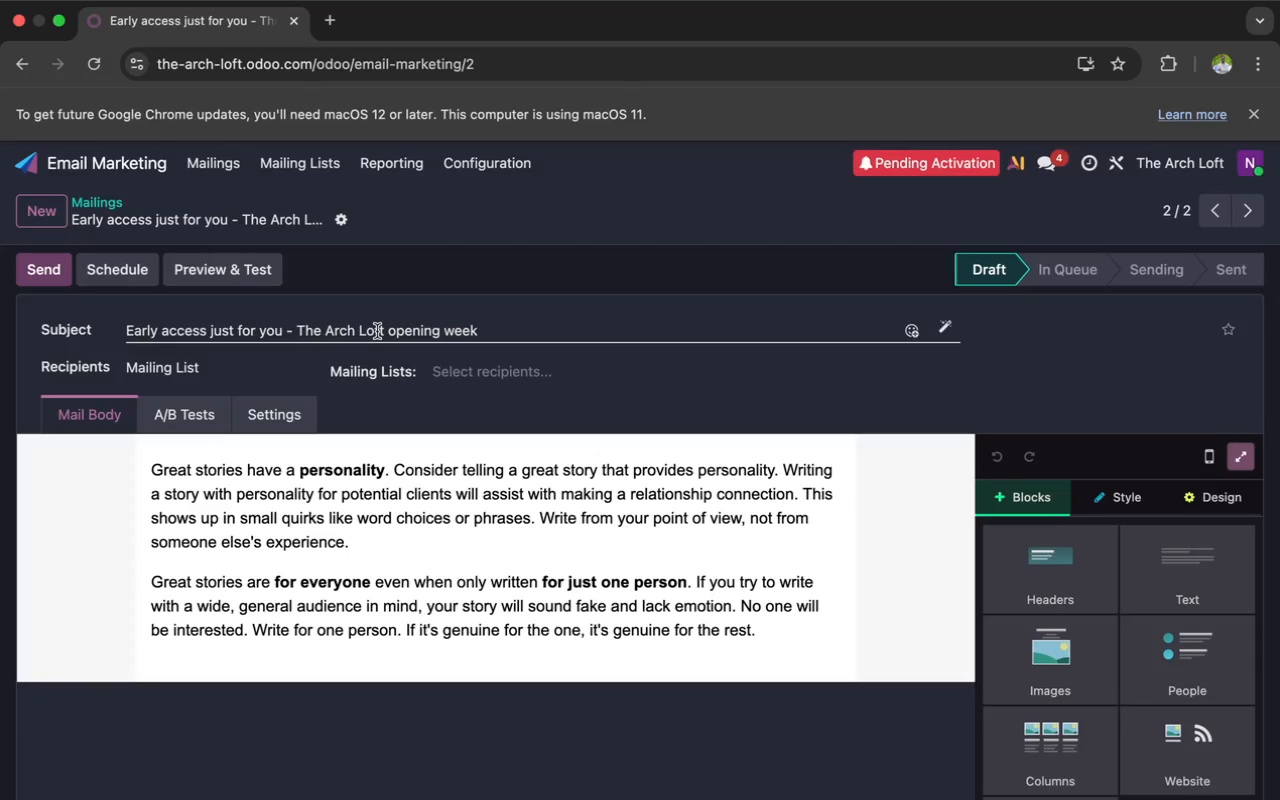 
left_click([108, 409])
 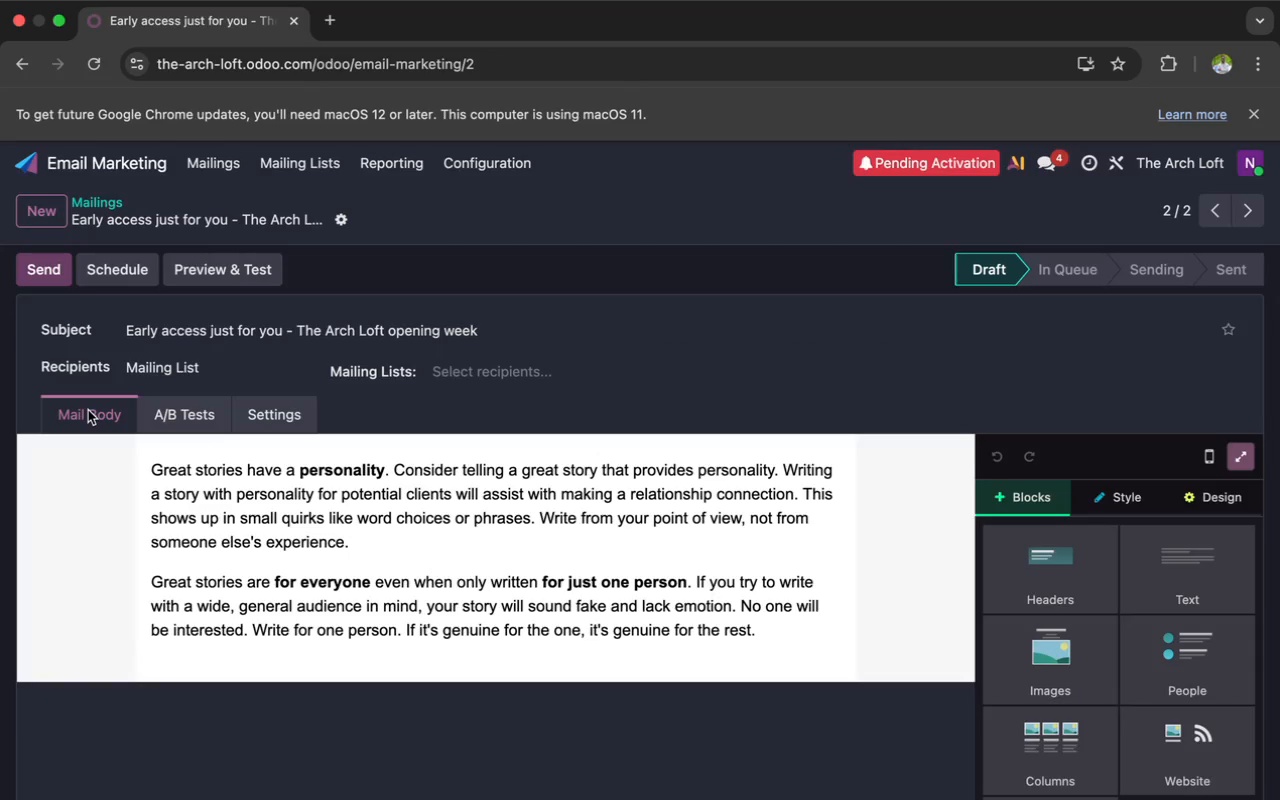 
left_click_drag(start_coordinate=[104, 416], to_coordinate=[98, 399])
 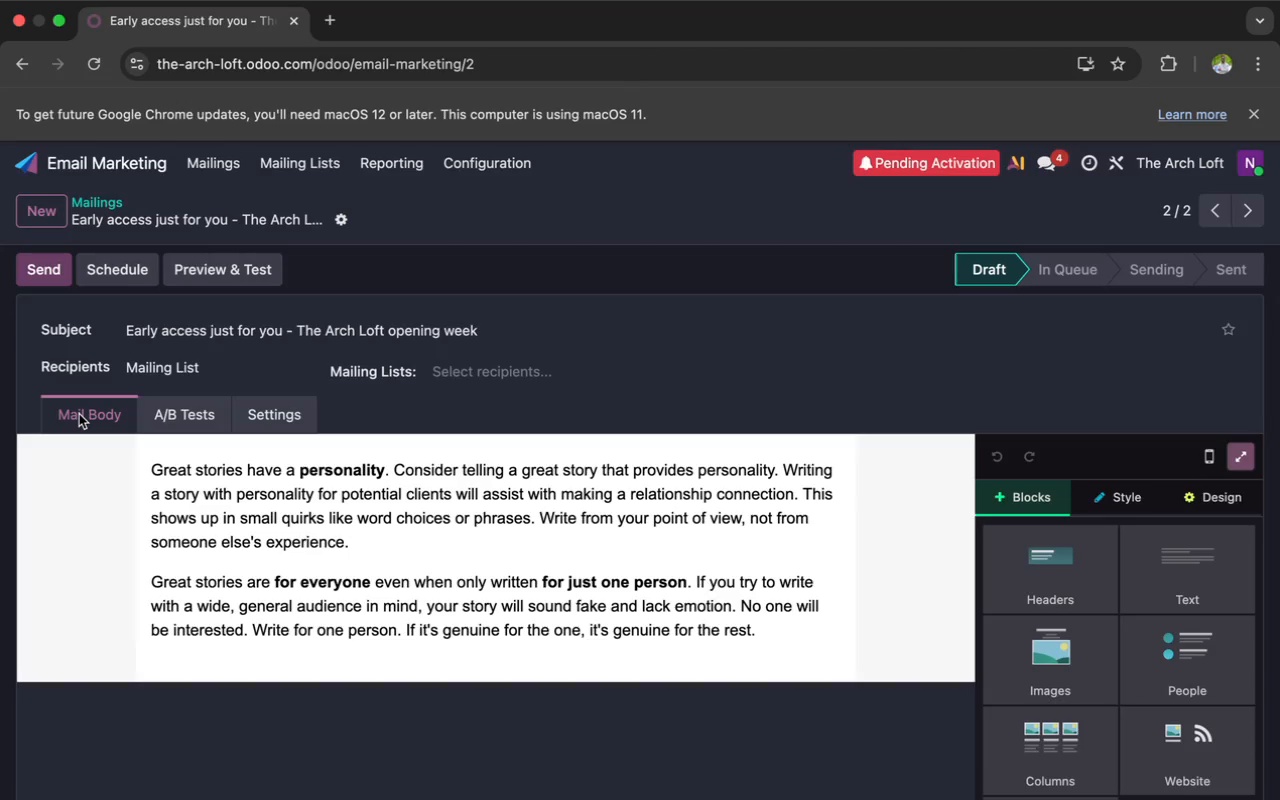 
key(ArrowDown)
 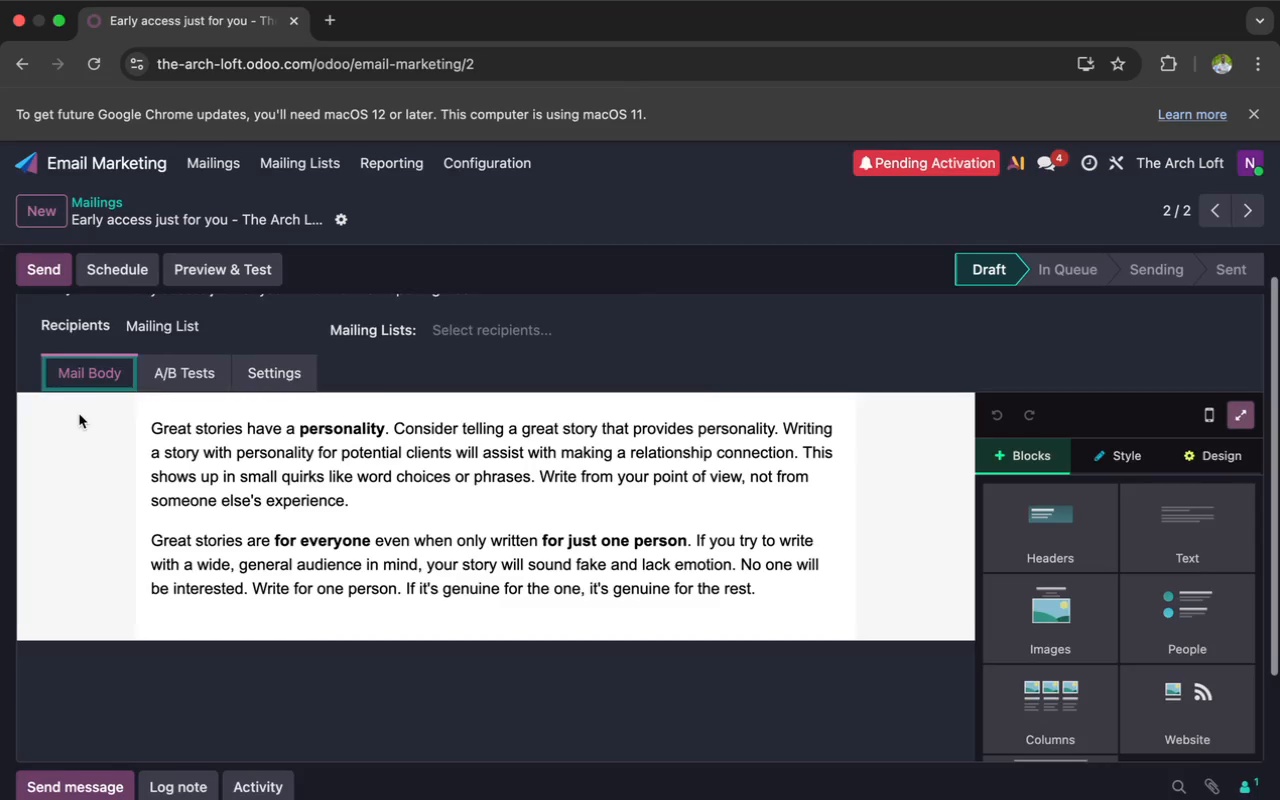 
key(ArrowDown)
 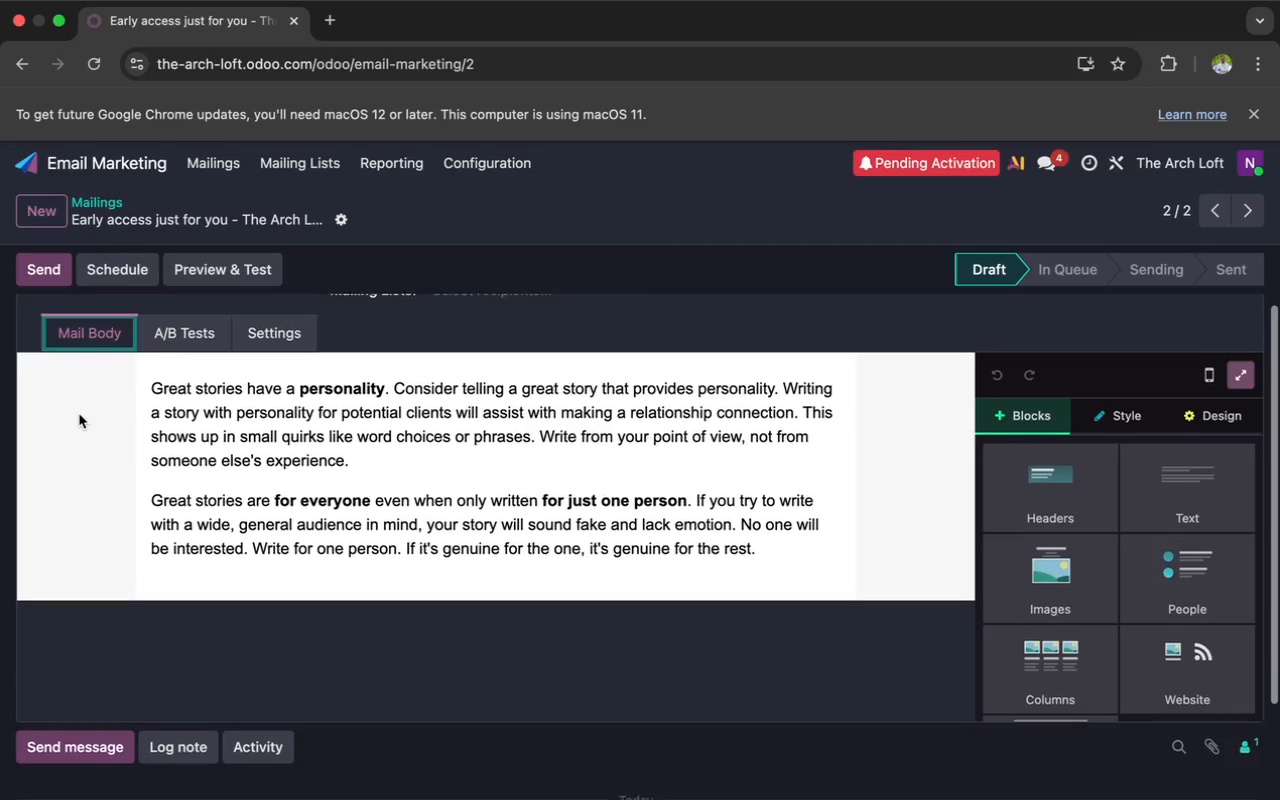 
key(ArrowDown)
 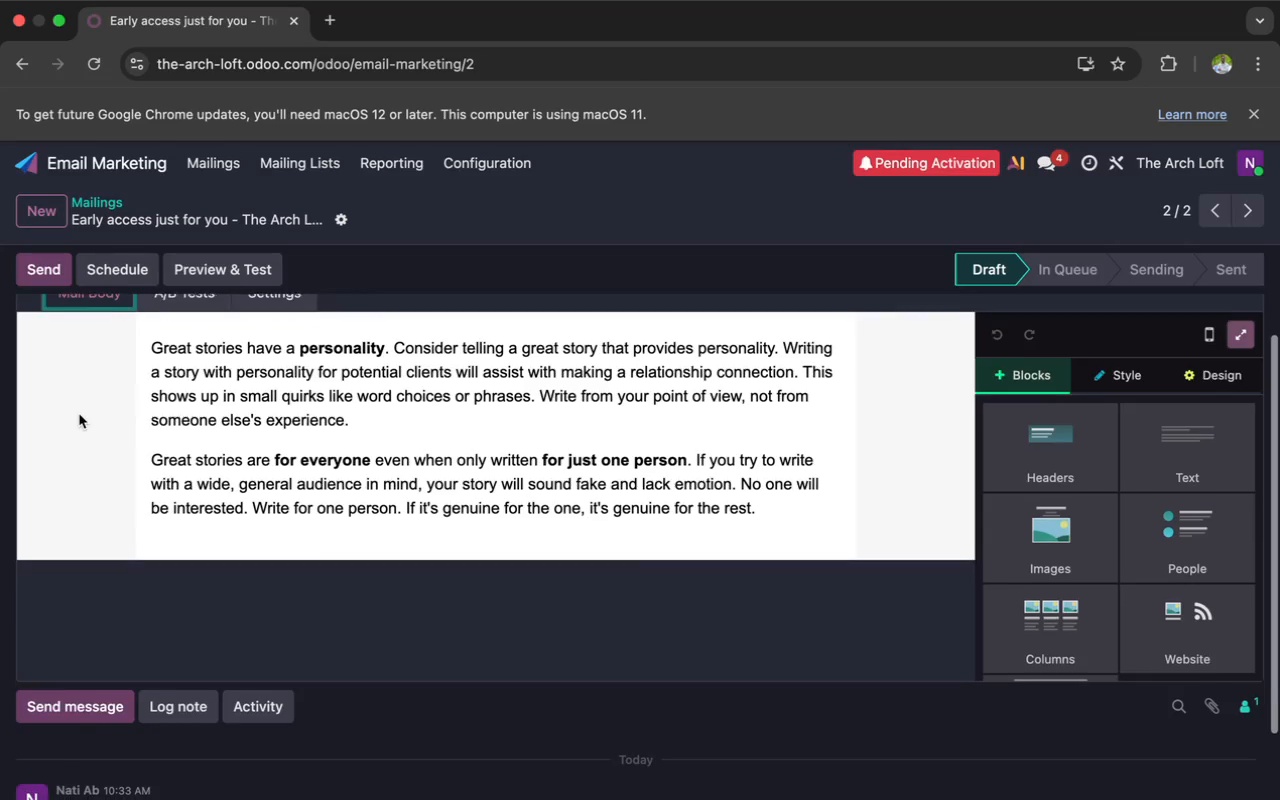 
key(ArrowDown)
 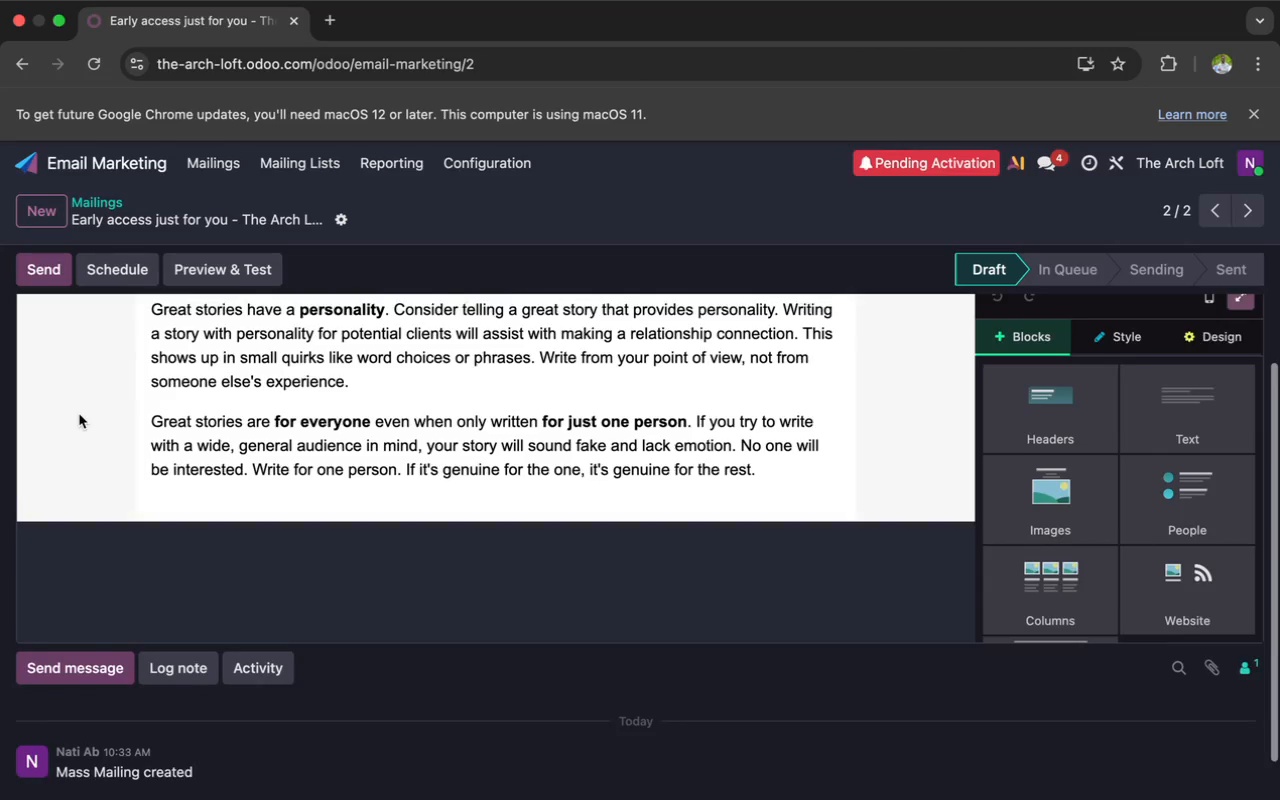 
key(ArrowDown)
 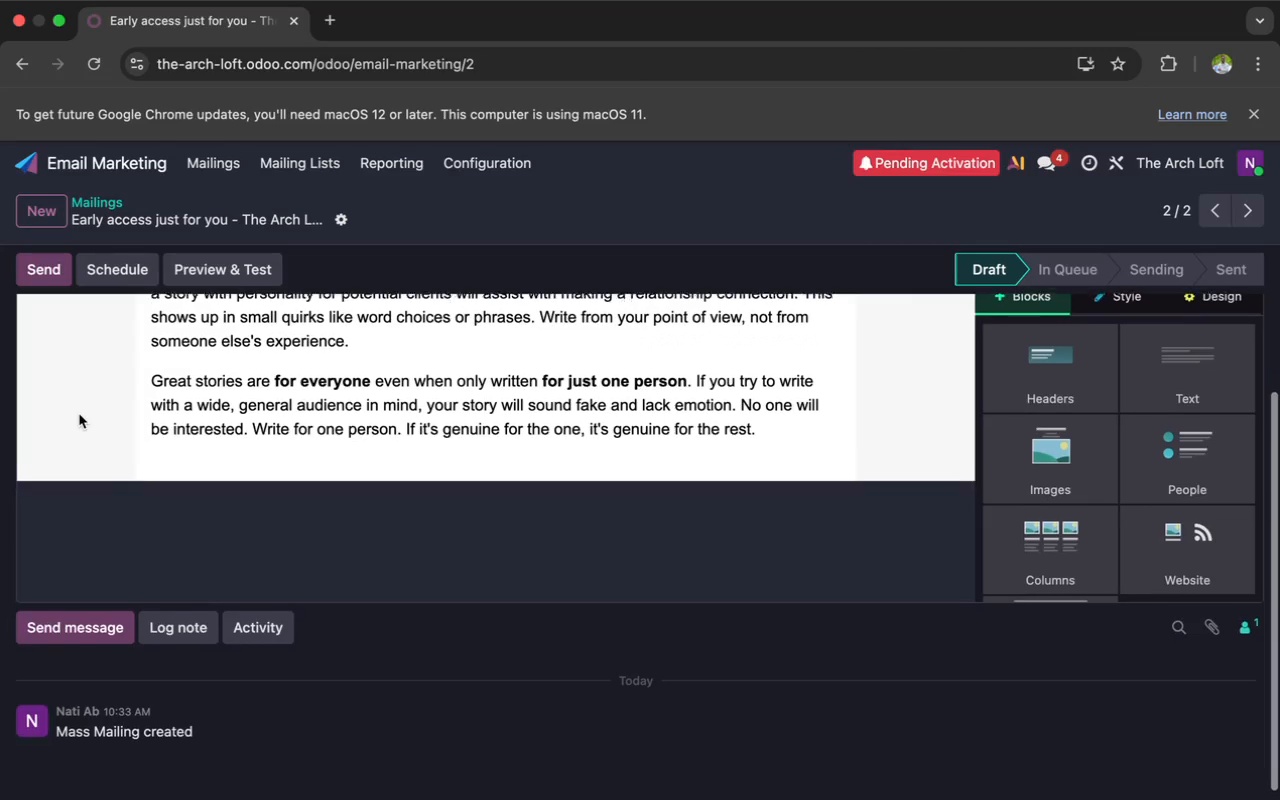 
key(ArrowDown)
 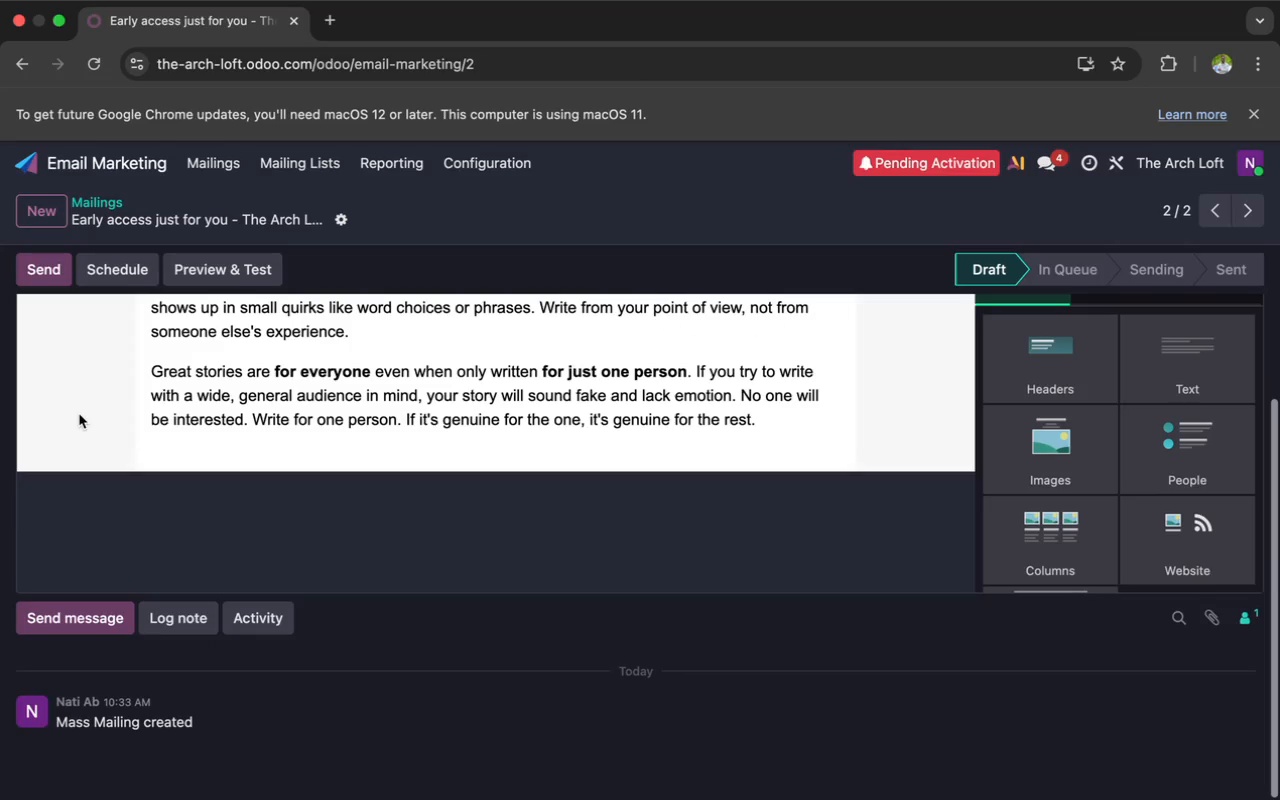 
key(ArrowDown)
 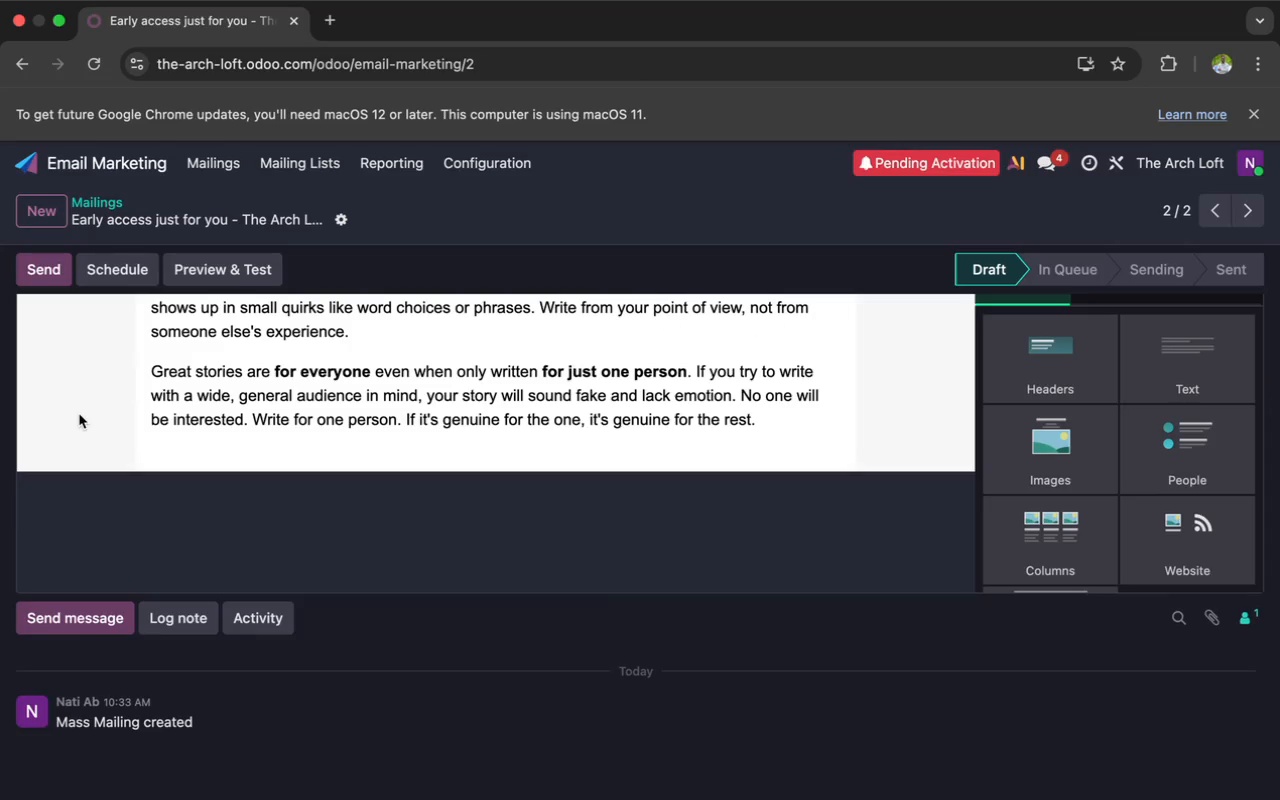 
hold_key(key=ArrowUp, duration=0.39)
 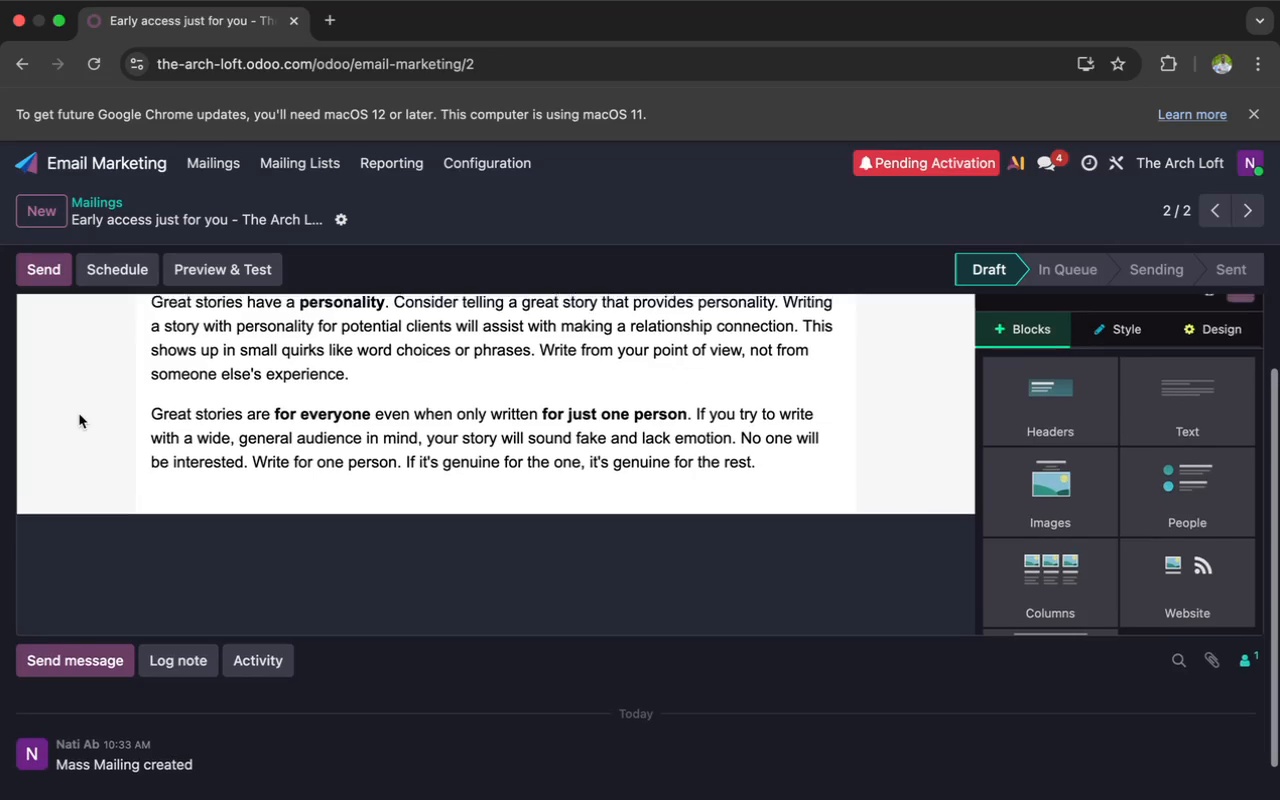 
key(ArrowUp)
 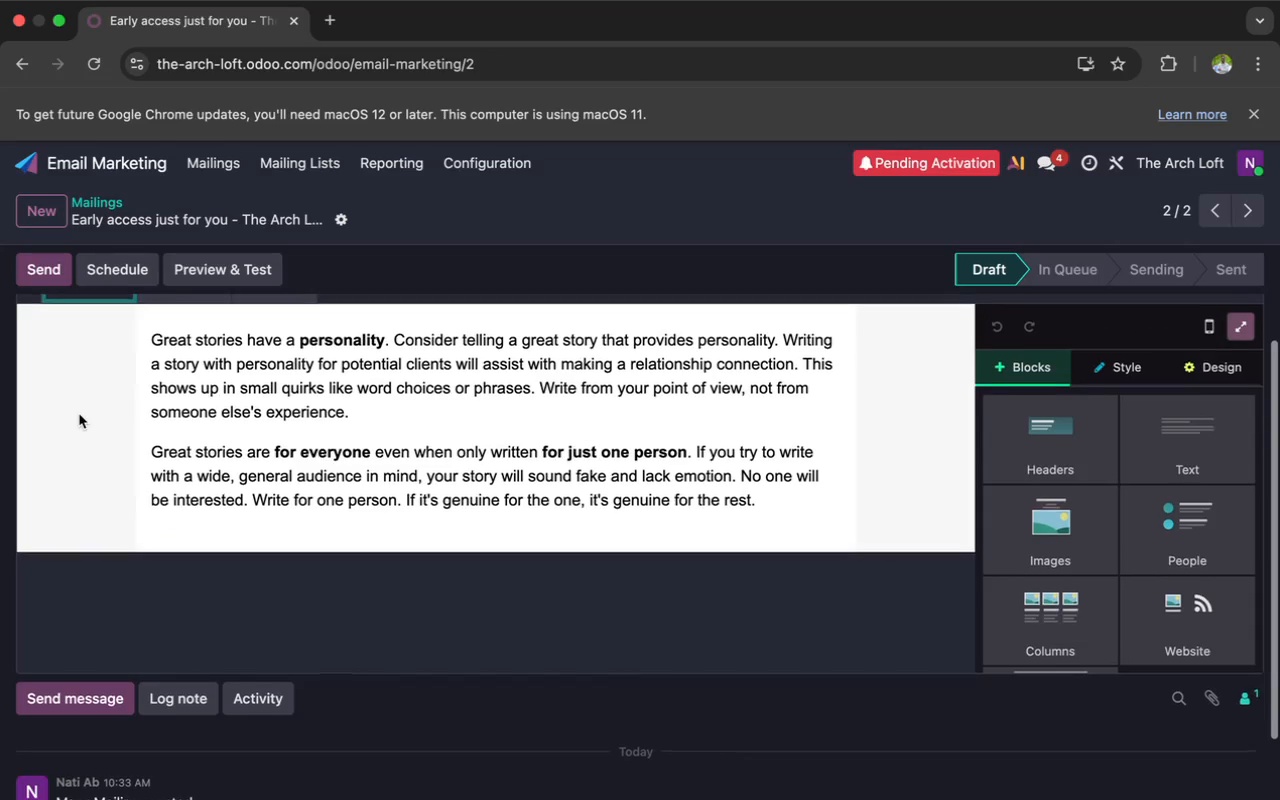 
key(ArrowUp)
 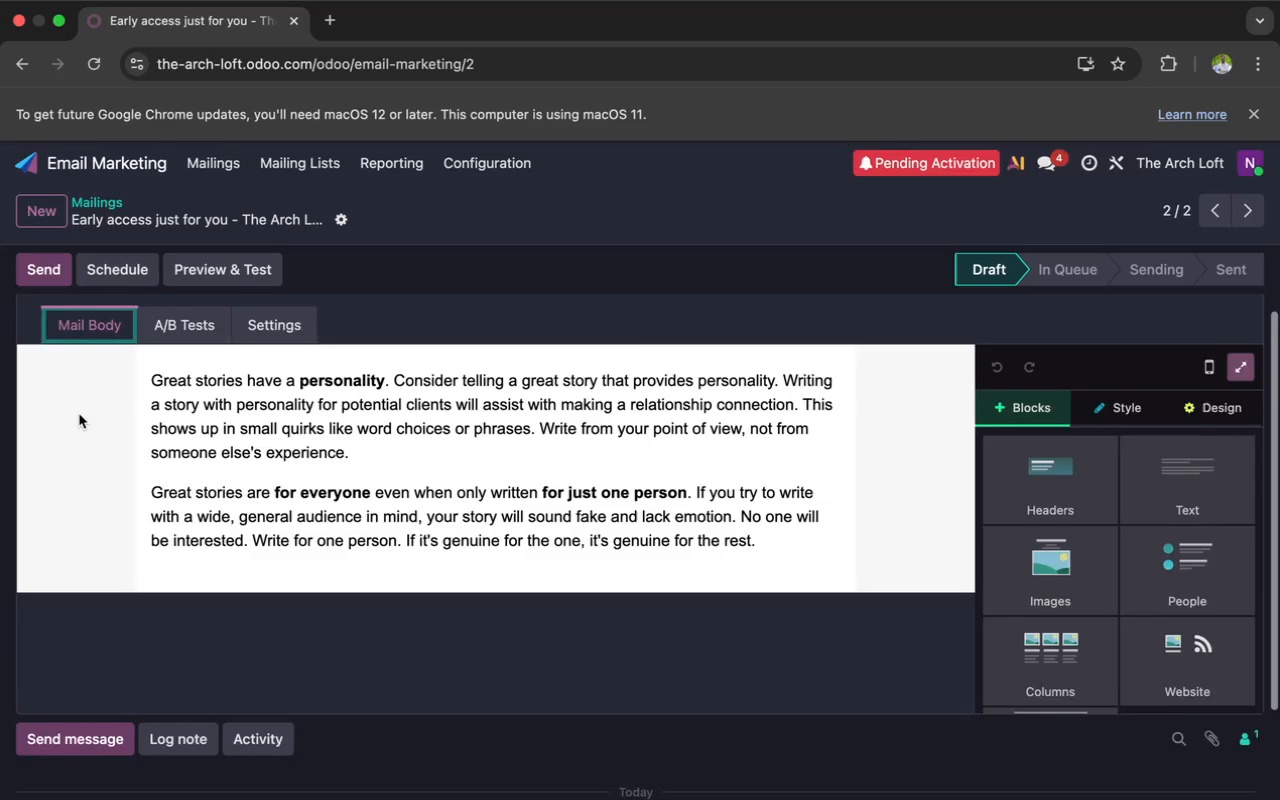 
key(ArrowUp)
 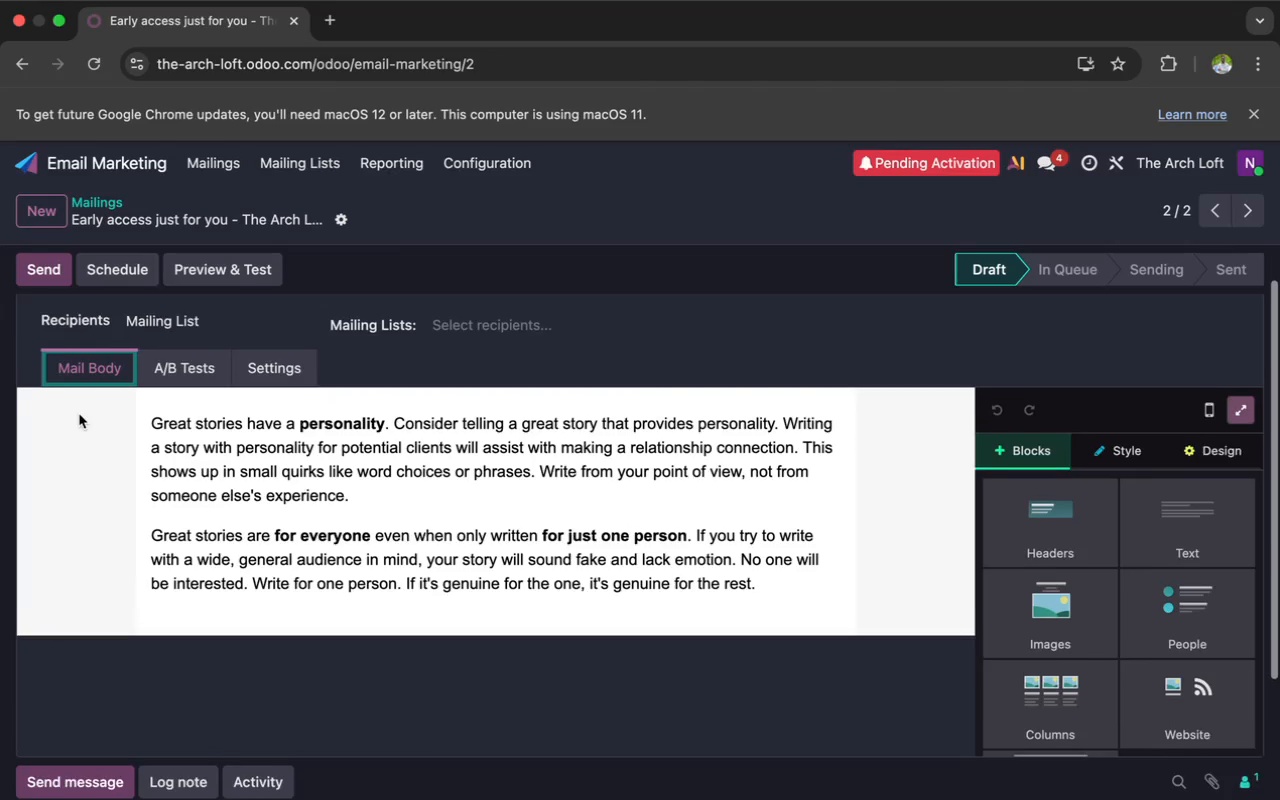 
key(ArrowUp)
 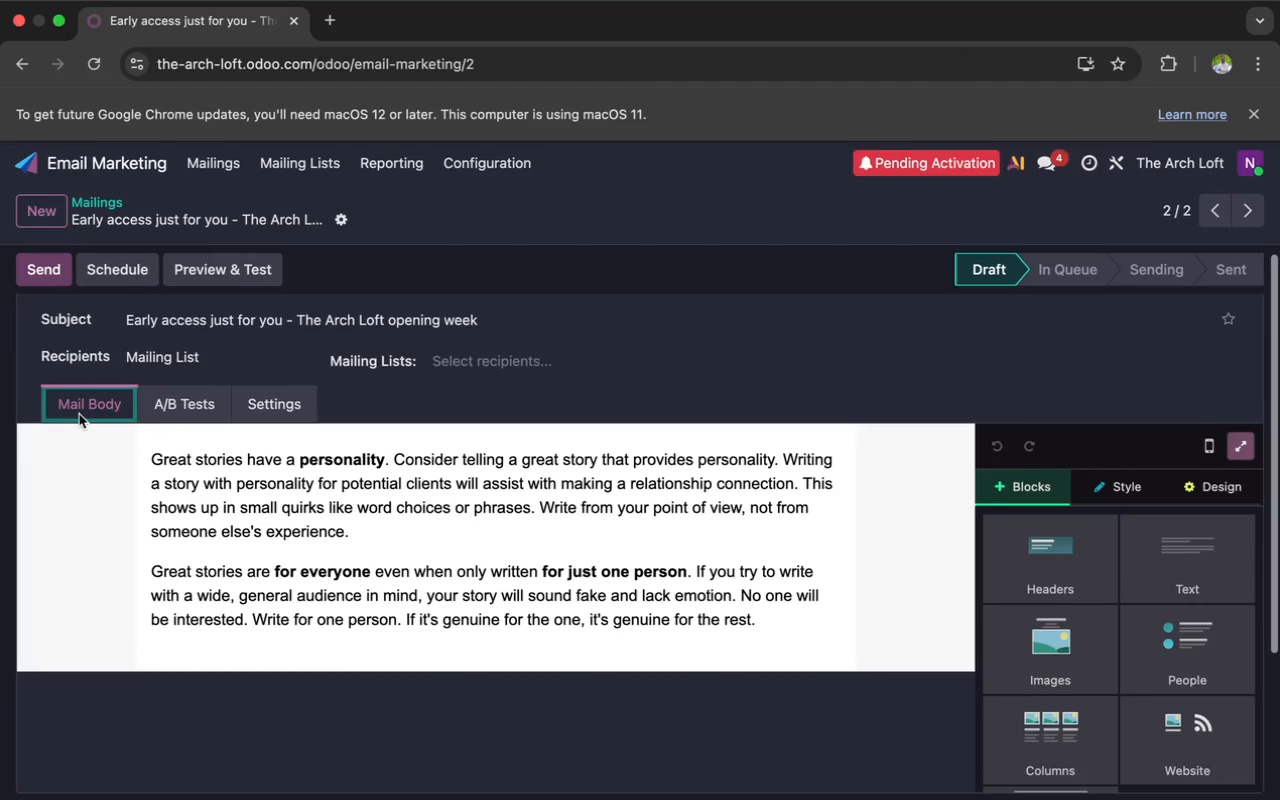 
key(ArrowUp)
 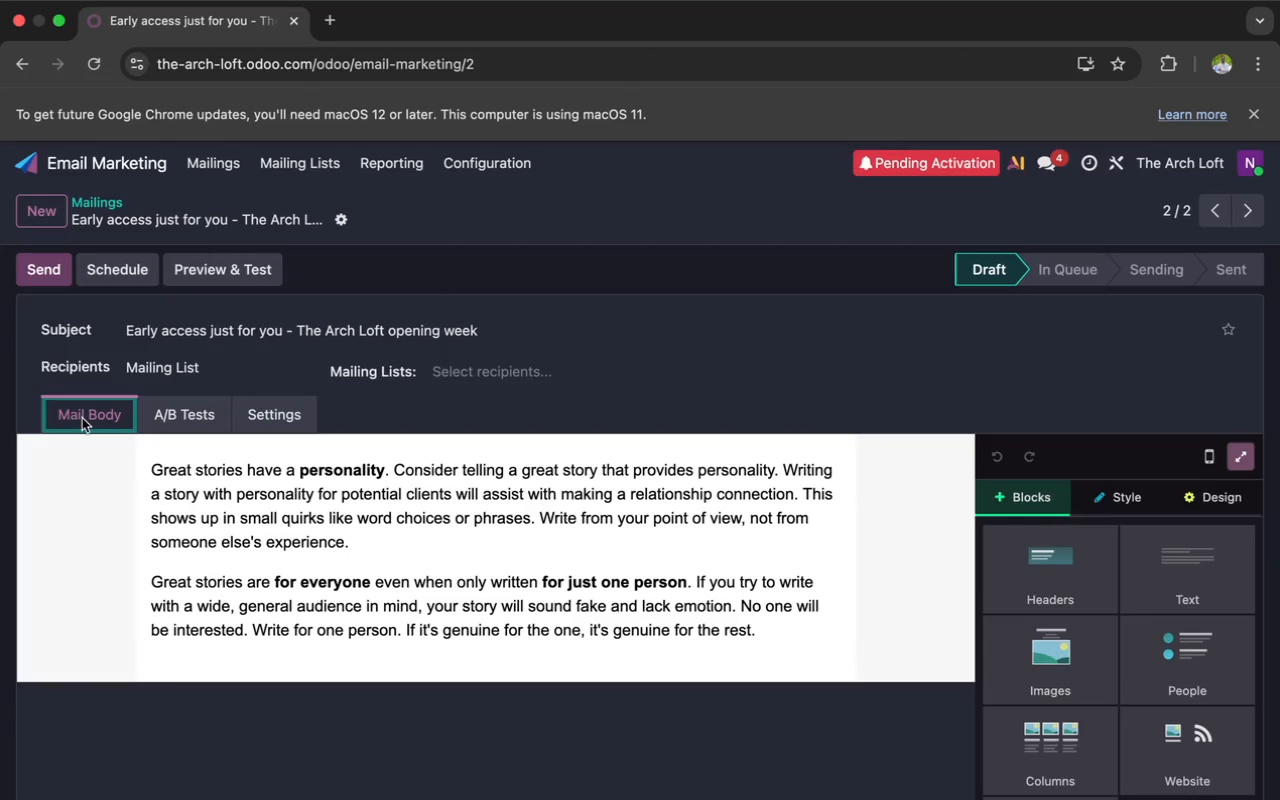 
wait(7.67)
 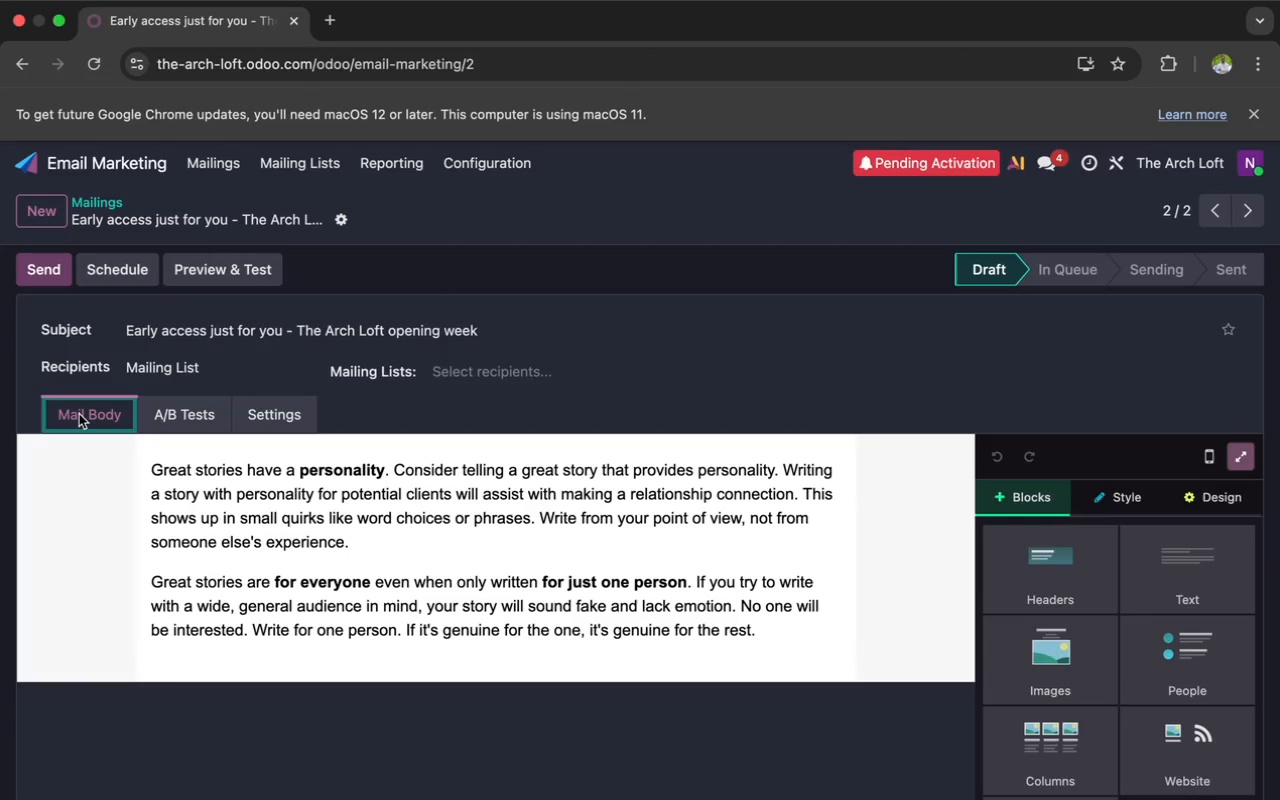 
left_click_drag(start_coordinate=[96, 410], to_coordinate=[96, 405])
 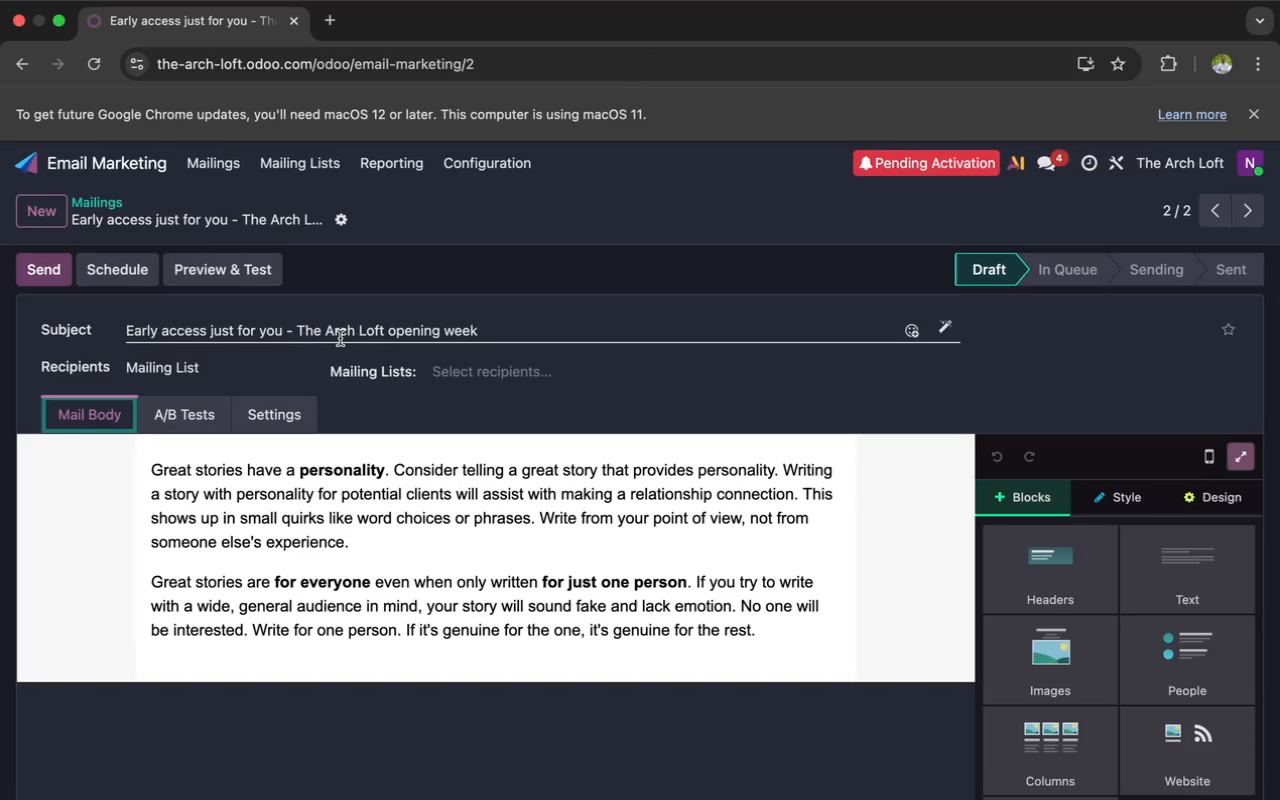 
left_click([63, 327])
 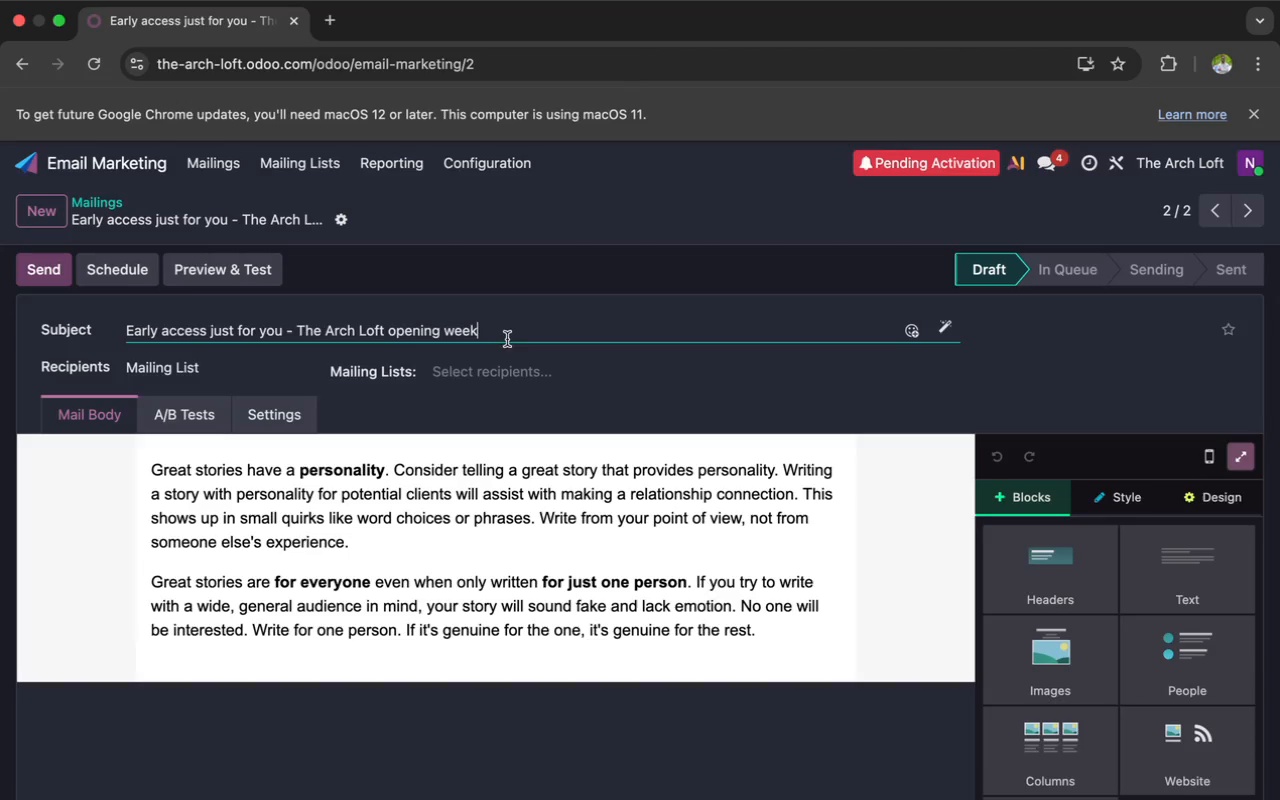 
wait(16.33)
 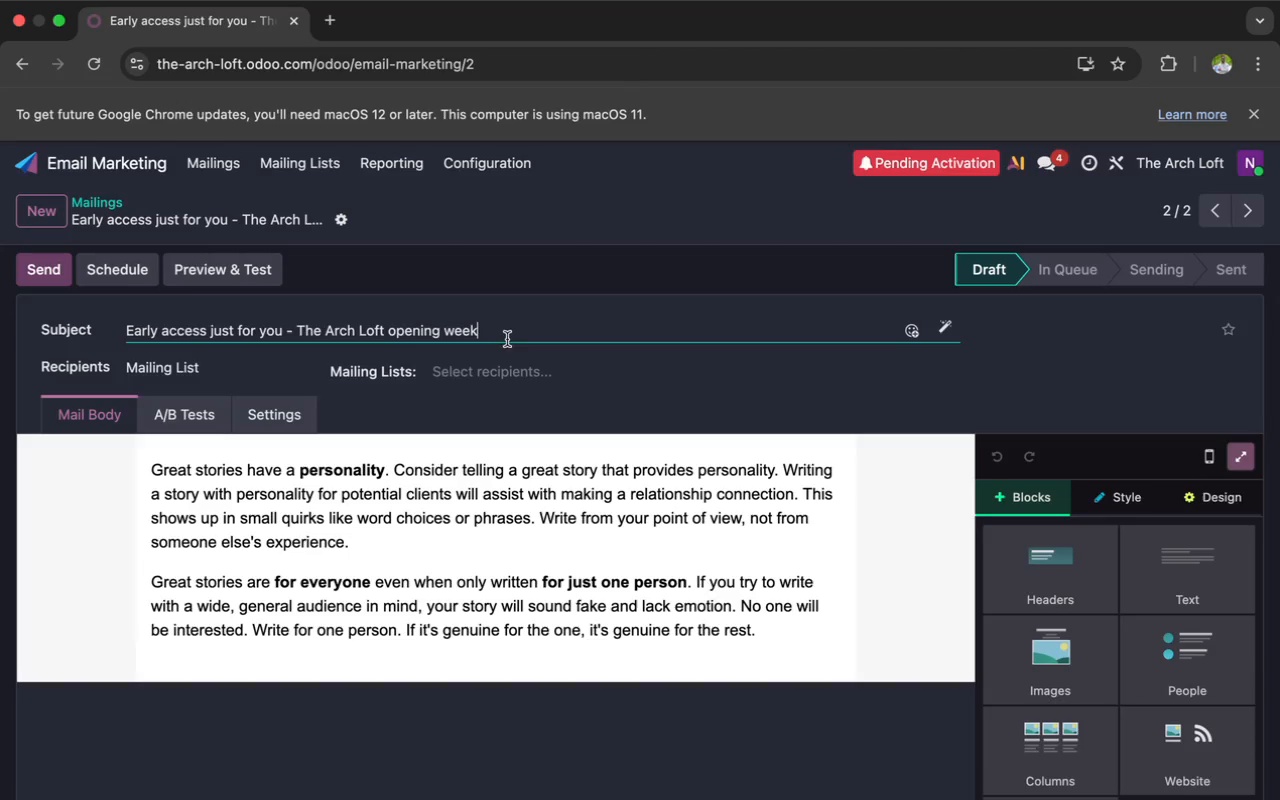 
left_click([120, 195])
 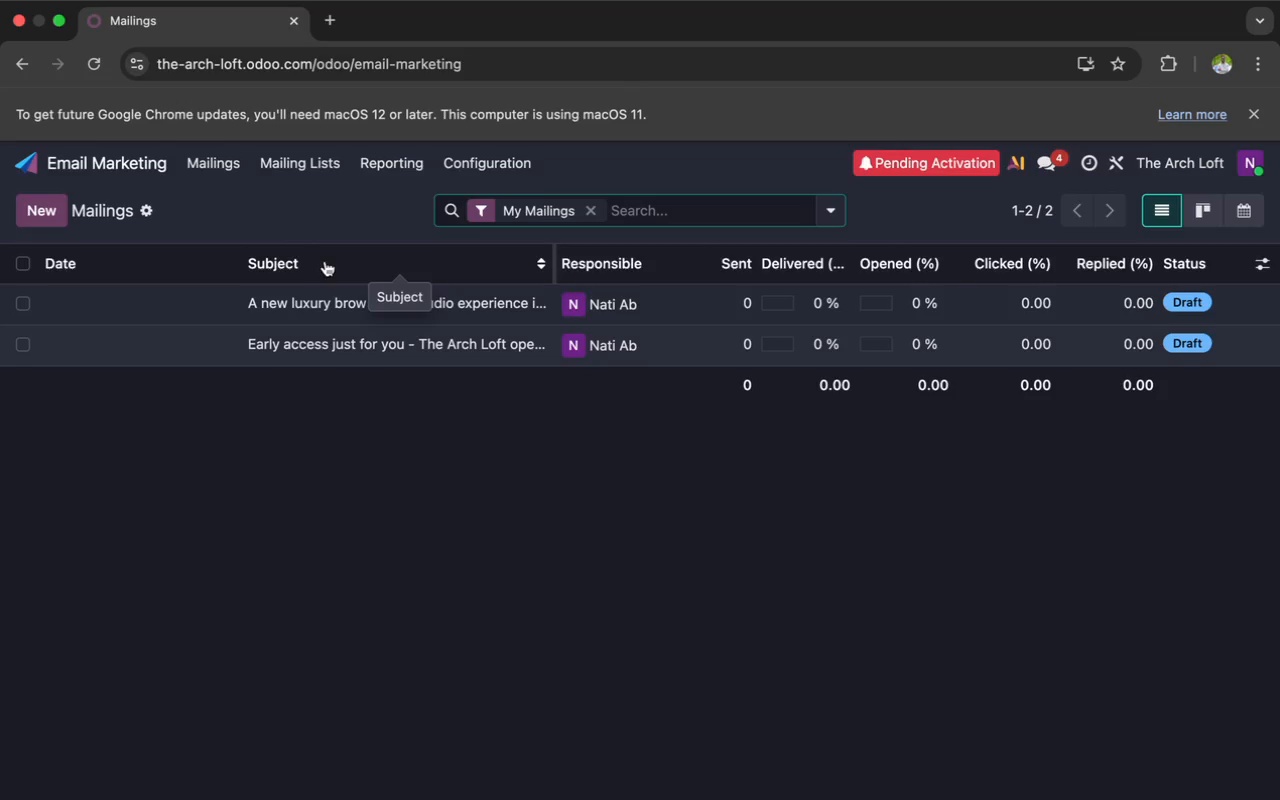 
wait(5.39)
 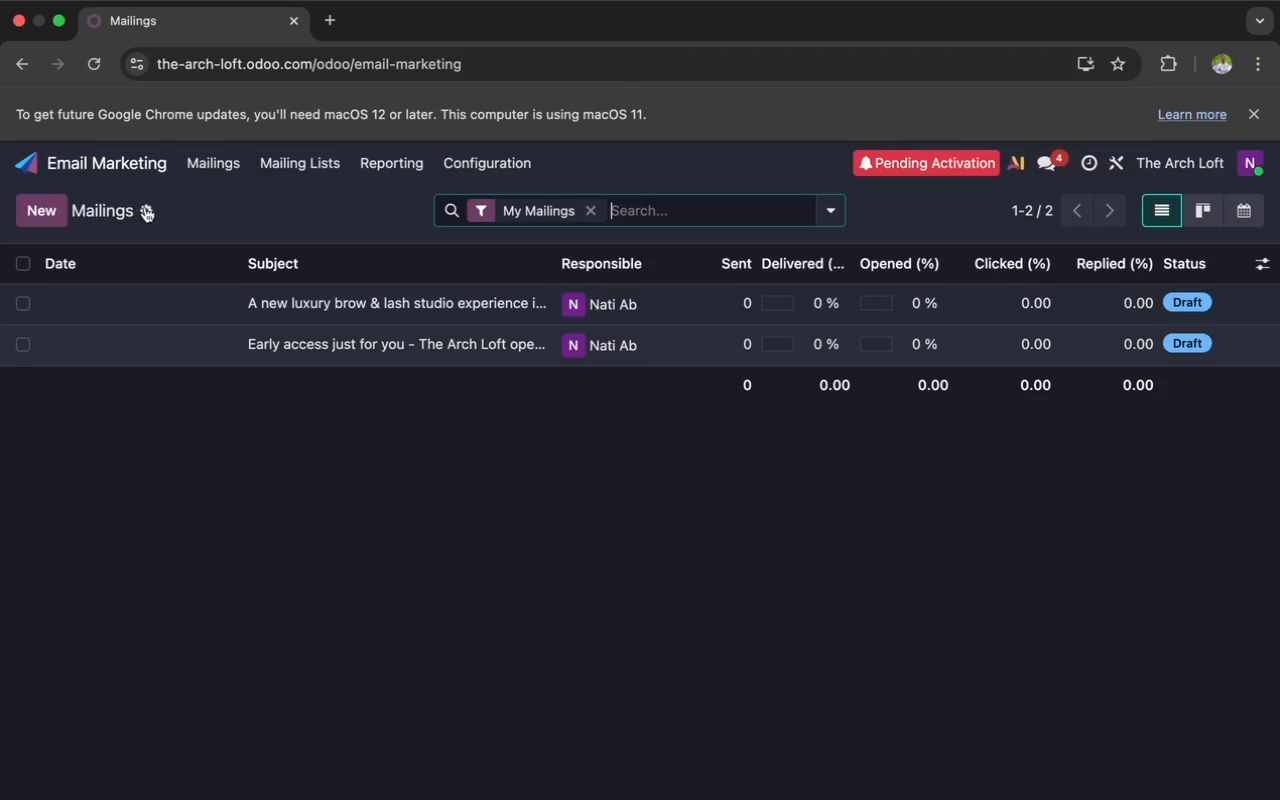 
left_click([349, 343])
 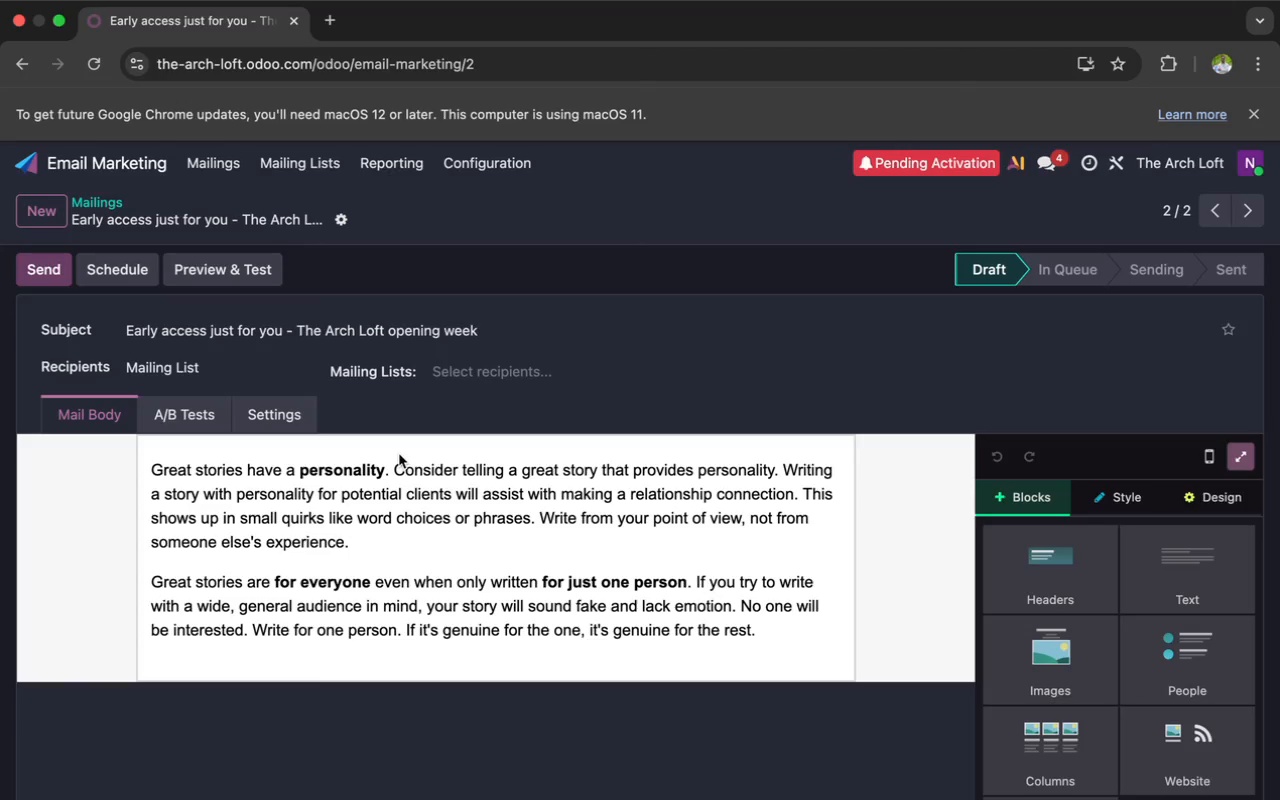 
wait(12.4)
 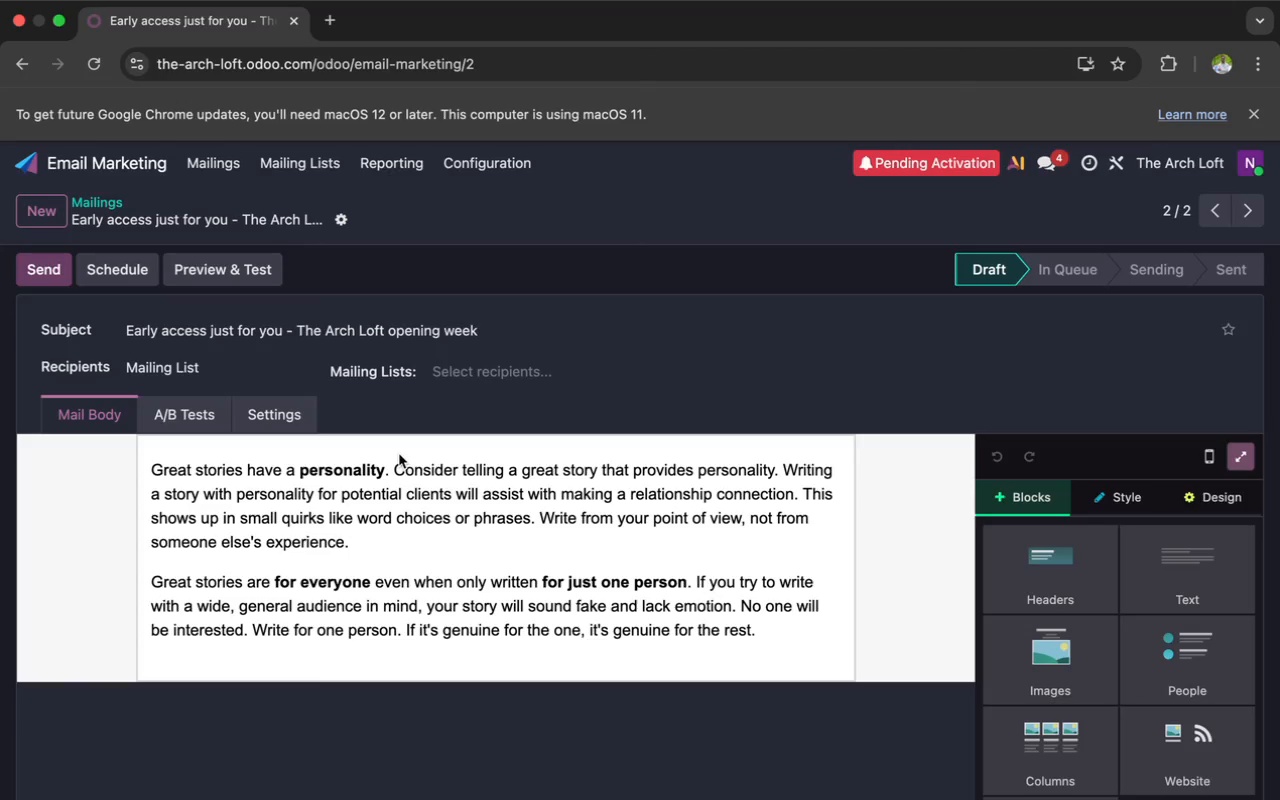 
left_click_drag(start_coordinate=[235, 490], to_coordinate=[201, 463])
 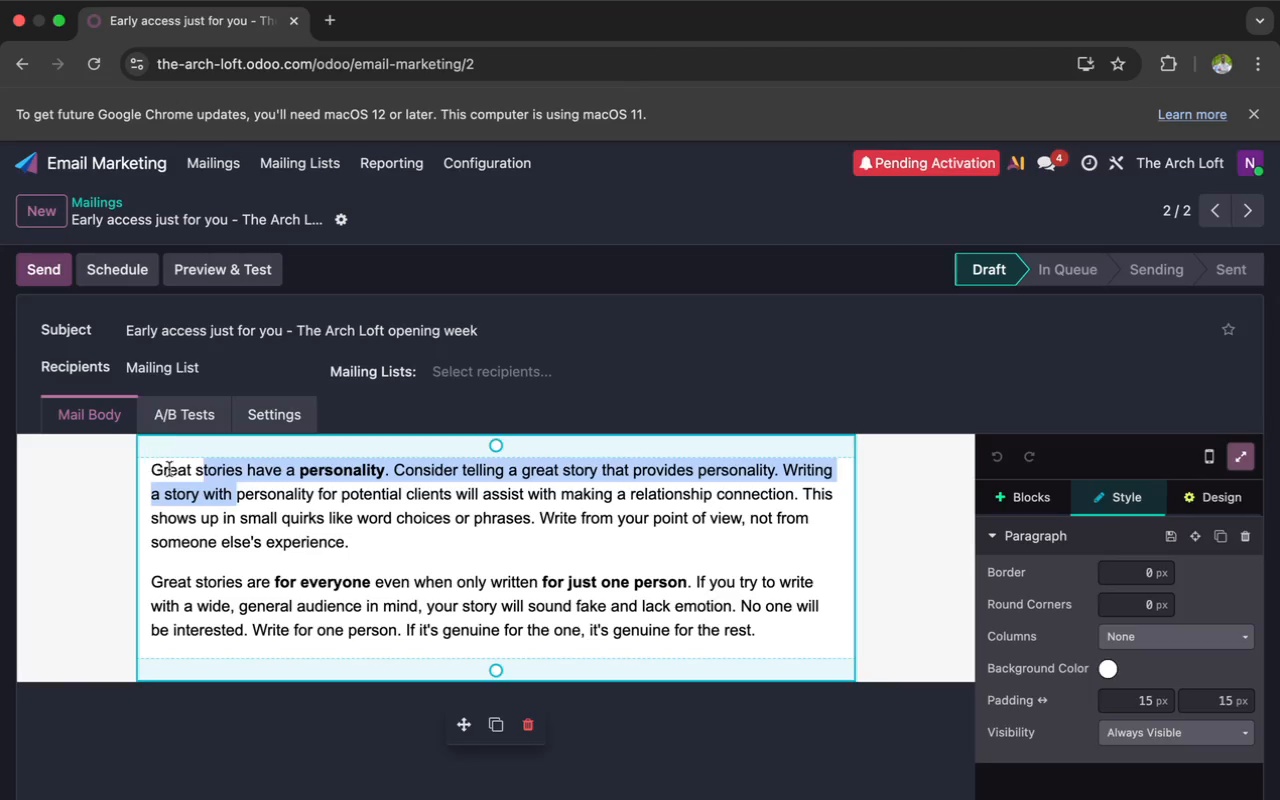 
left_click([183, 473])
 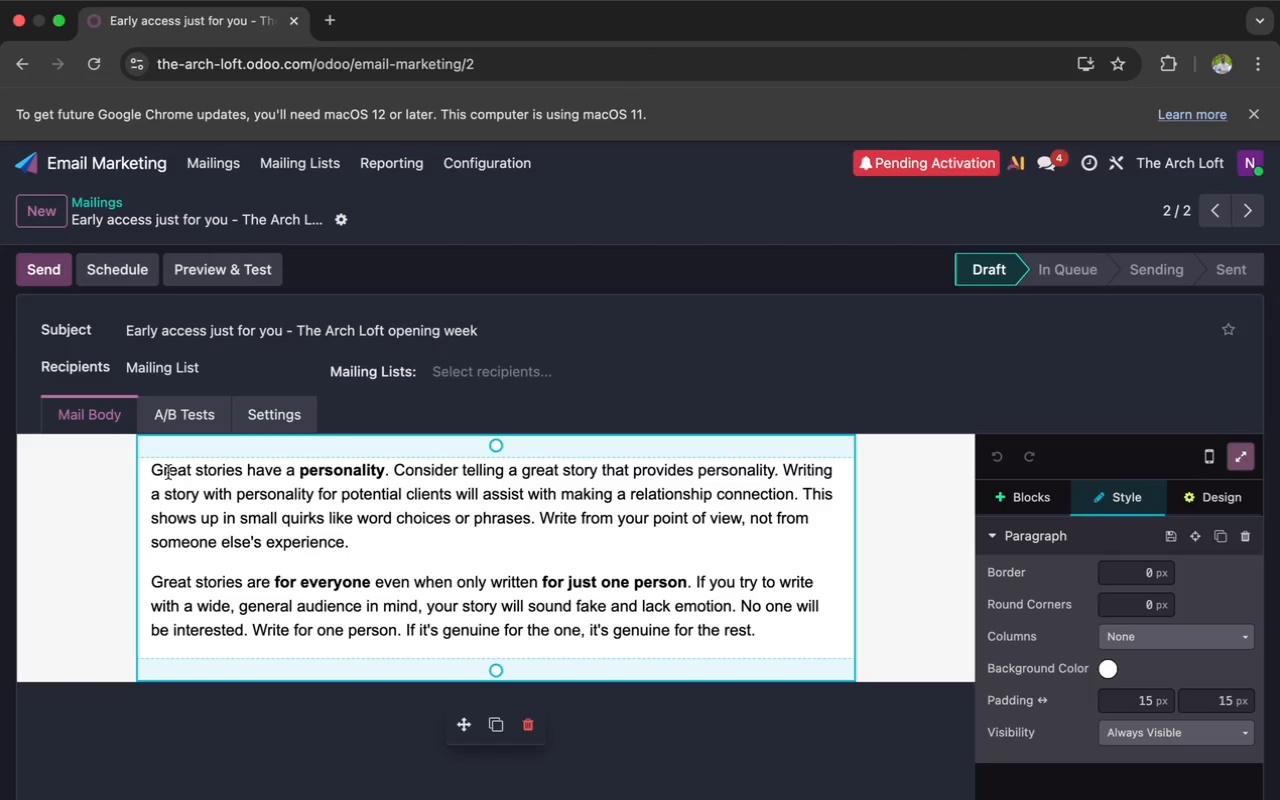 
left_click_drag(start_coordinate=[156, 465], to_coordinate=[719, 478])
 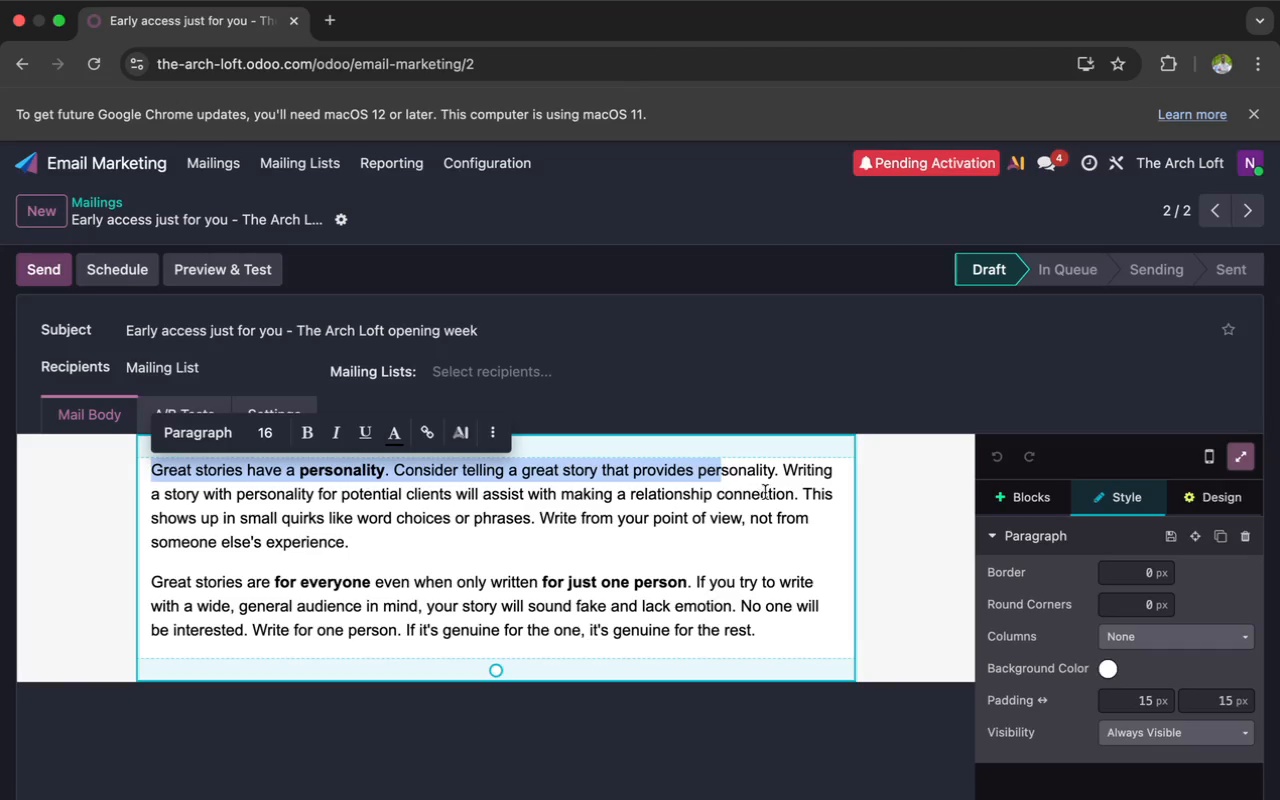 
left_click_drag(start_coordinate=[819, 495], to_coordinate=[355, 490])
 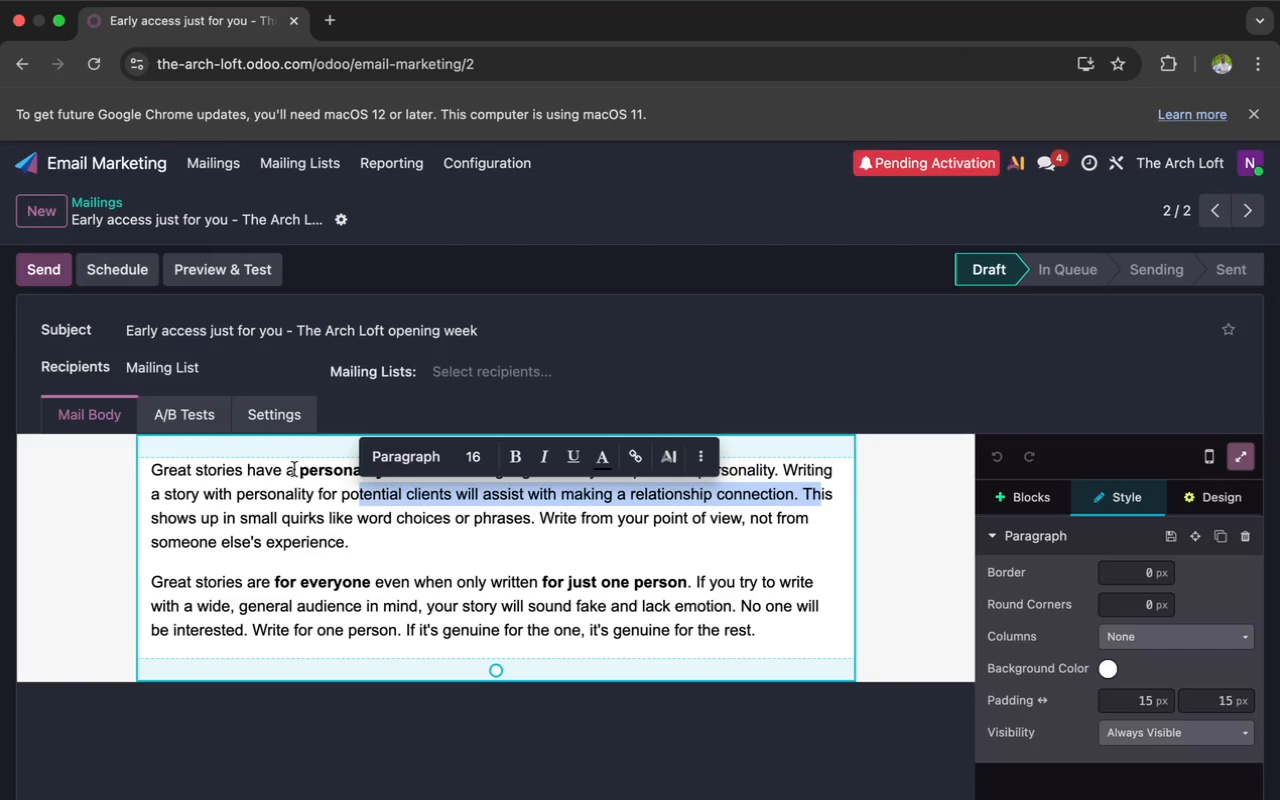 
left_click_drag(start_coordinate=[333, 480], to_coordinate=[322, 512])
 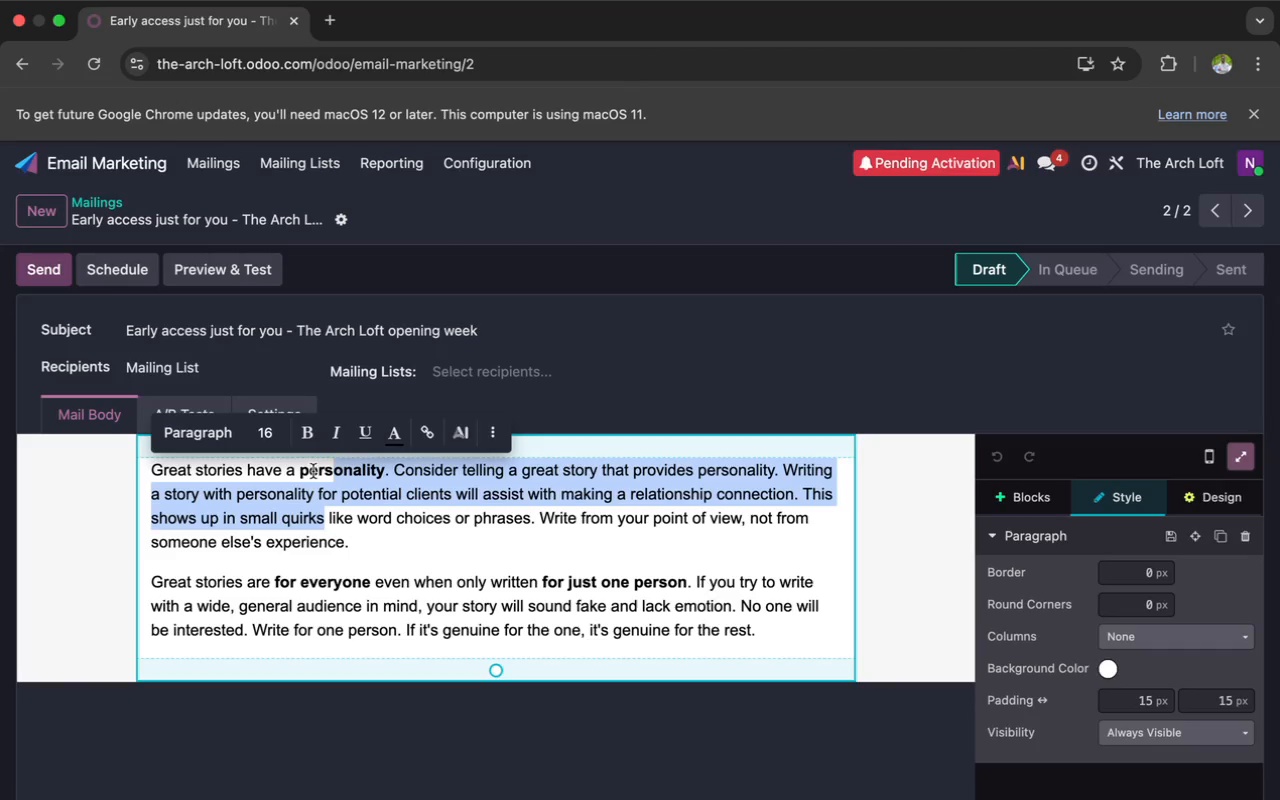 
left_click_drag(start_coordinate=[313, 471], to_coordinate=[467, 738])
 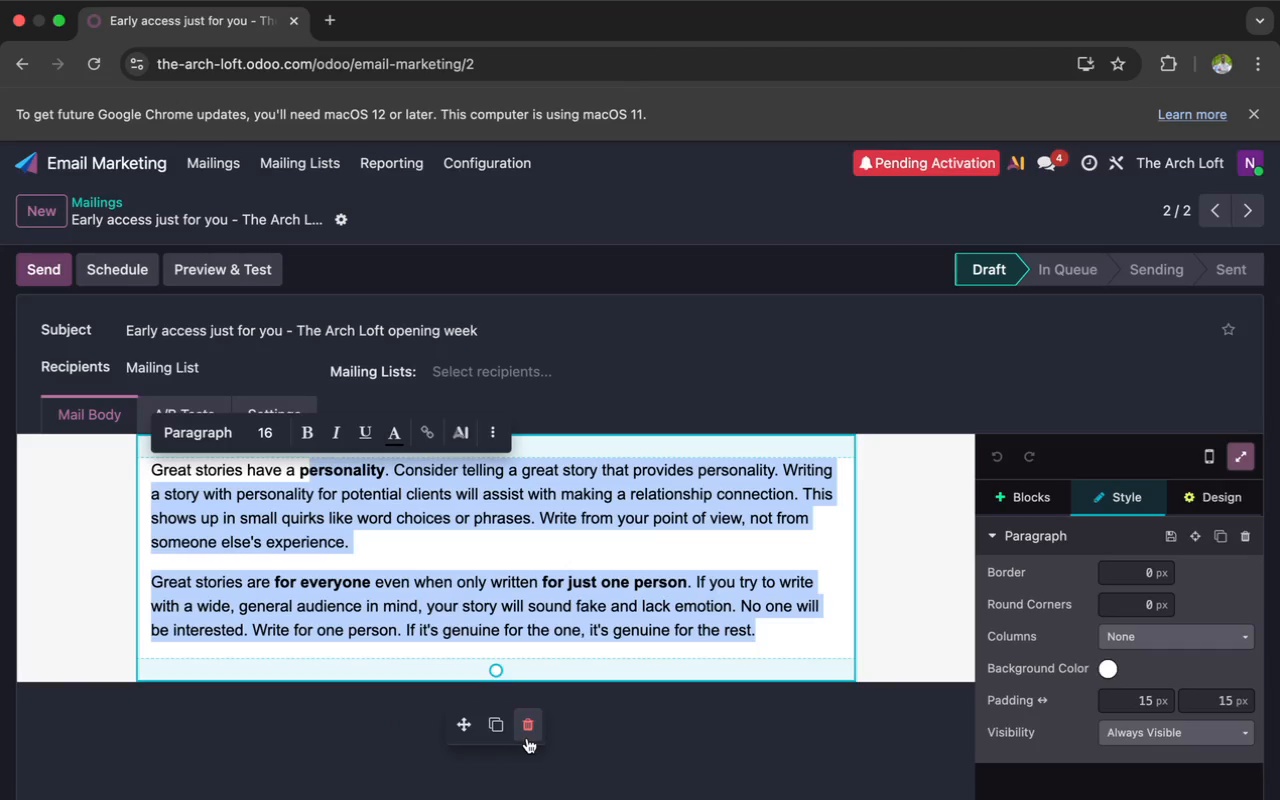 
left_click([529, 737])
 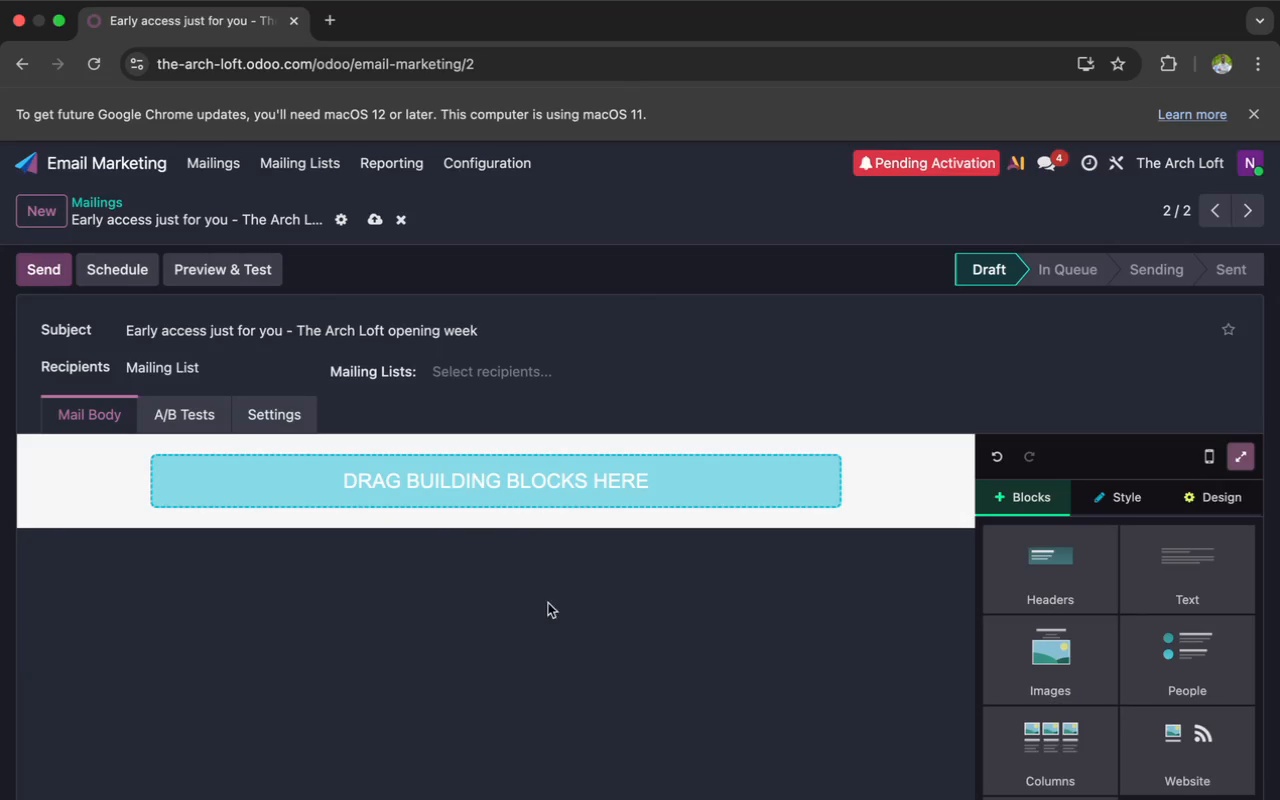 
left_click([431, 488])
 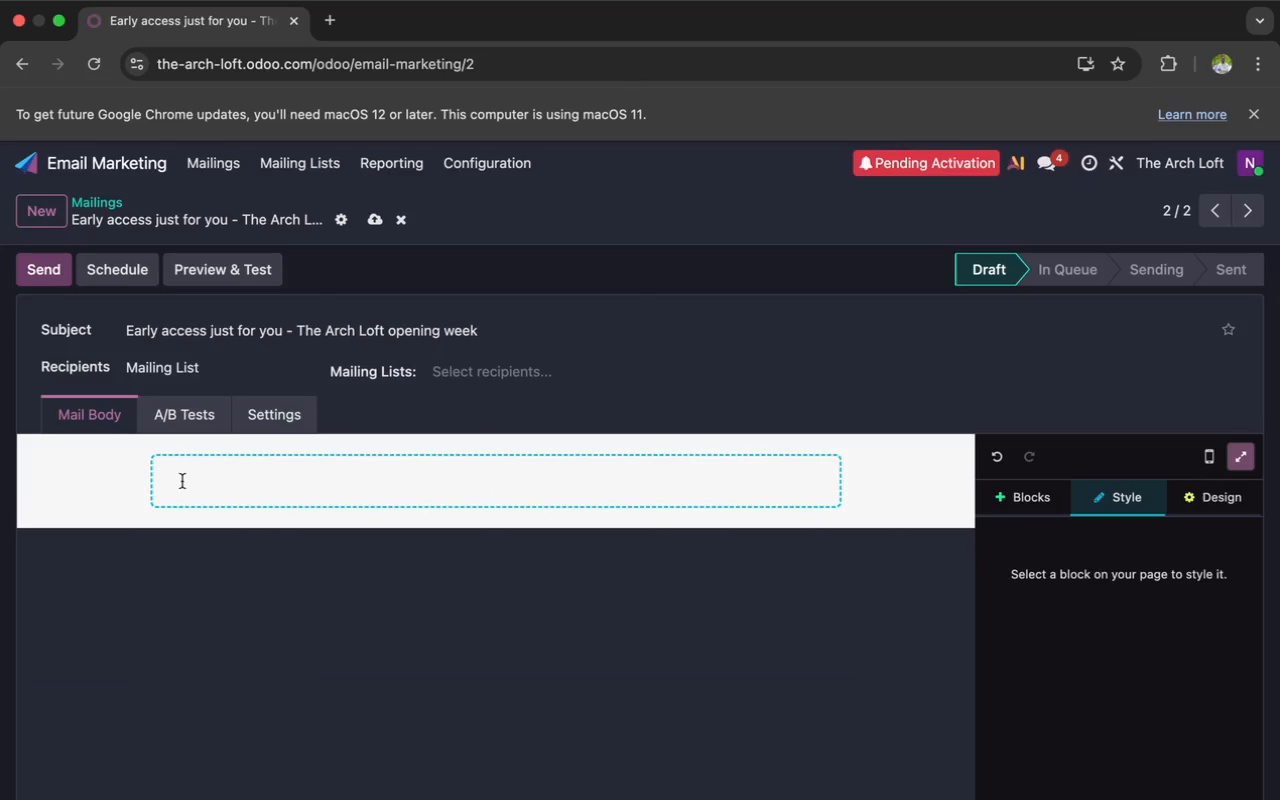 
key(CapsLock)
 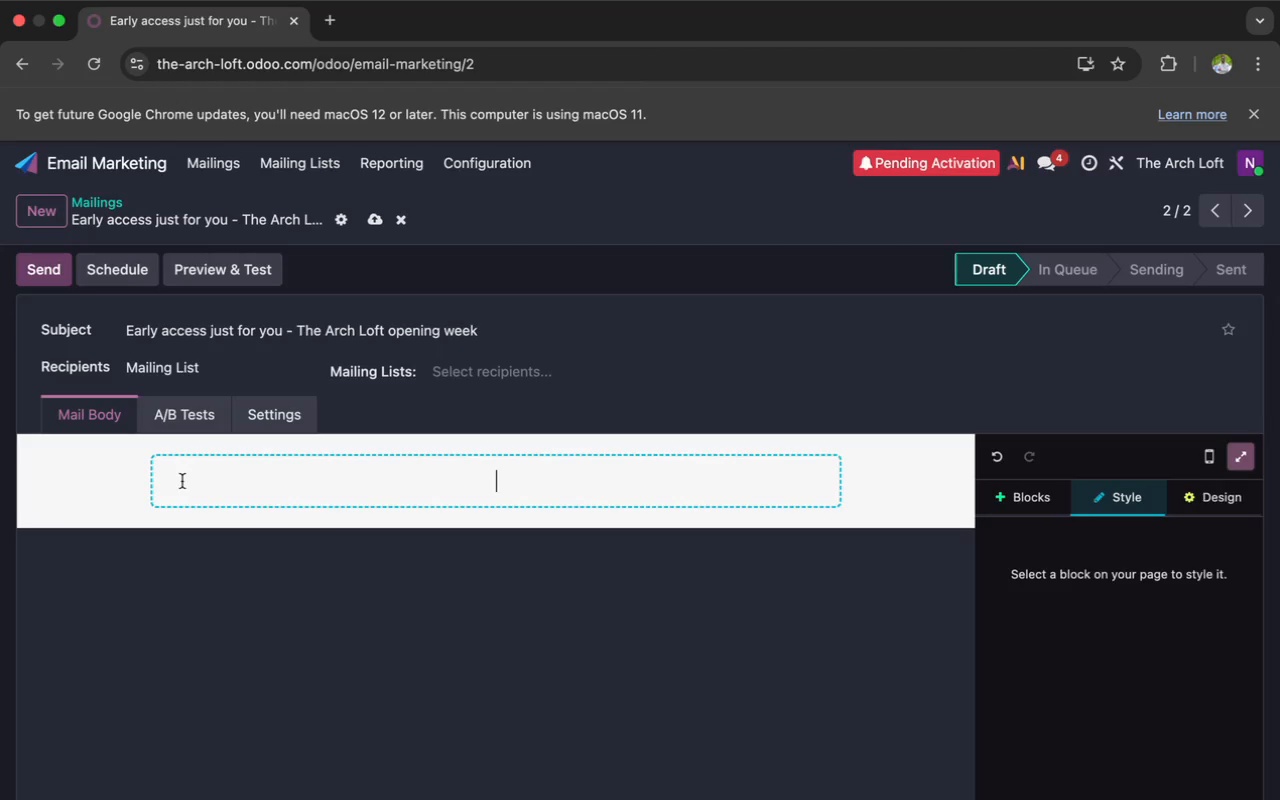 
key(H)
 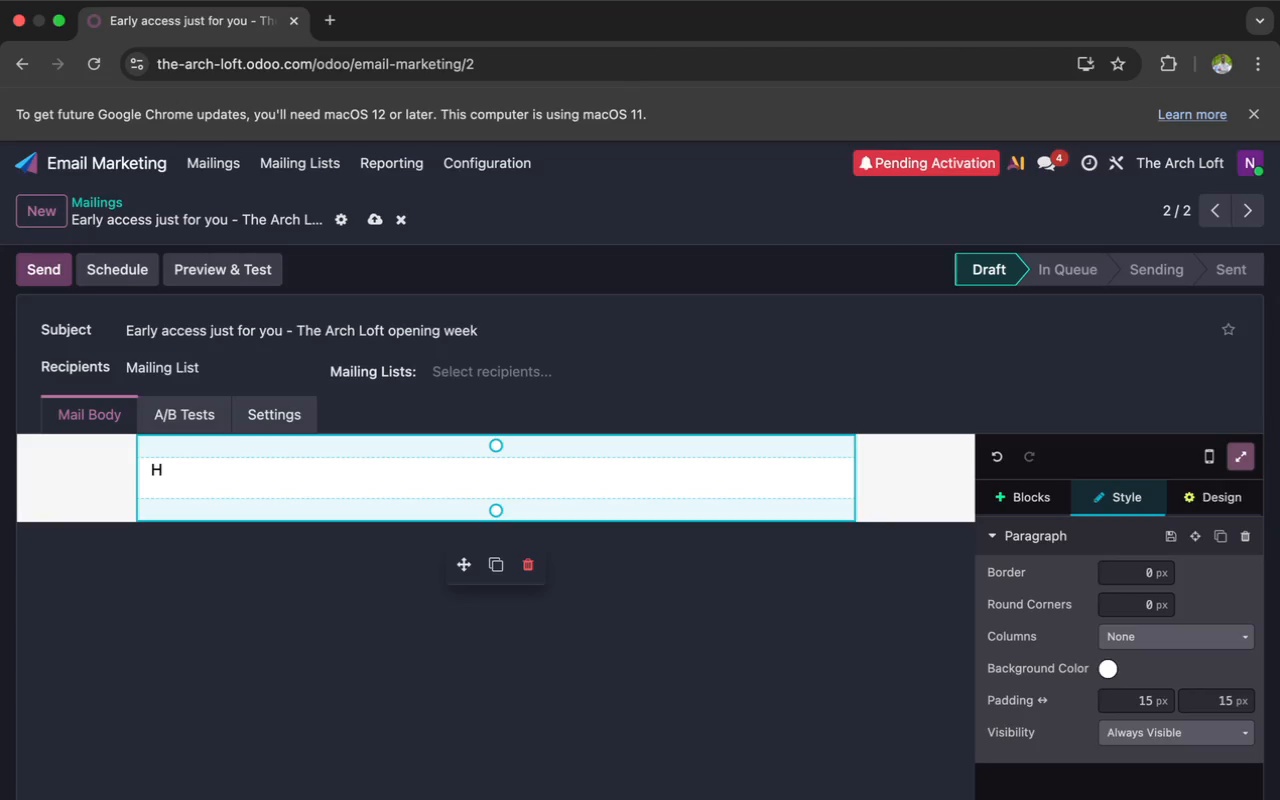 
wait(5.04)
 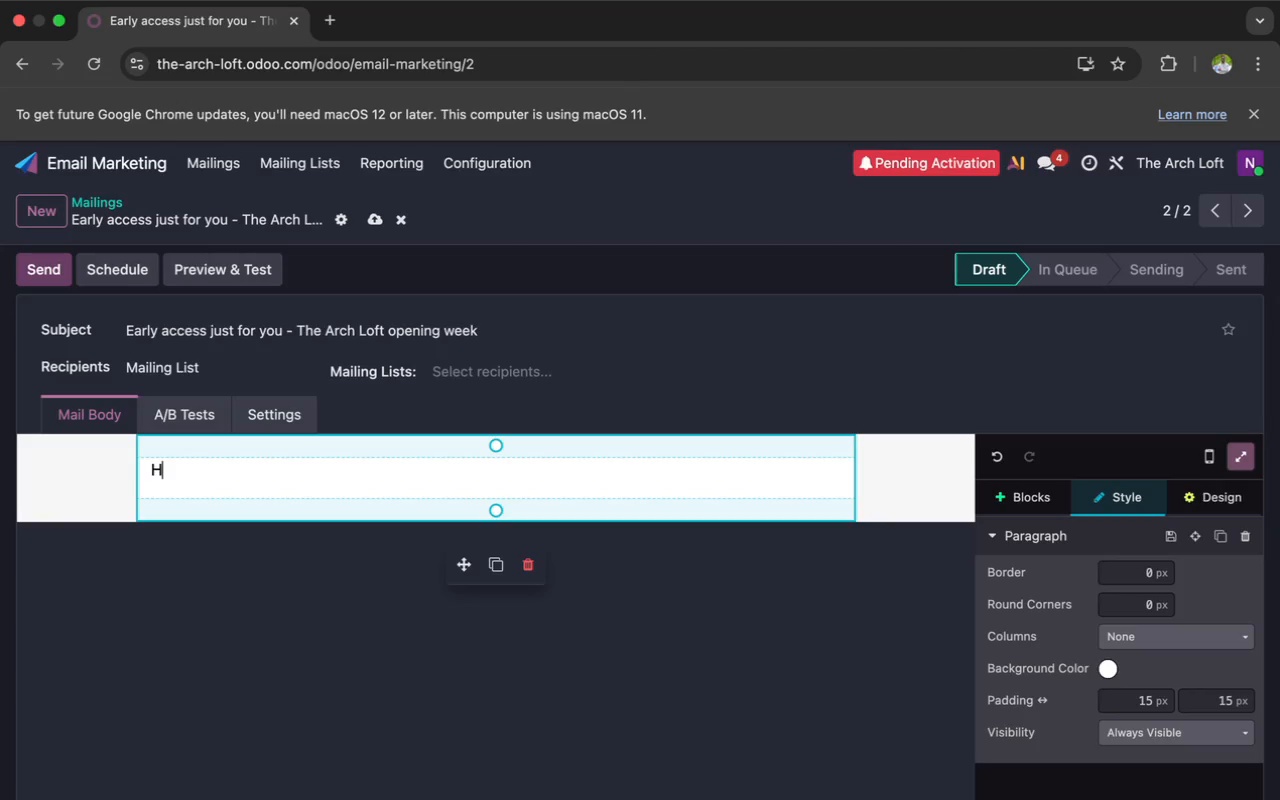 
key(CapsLock)
 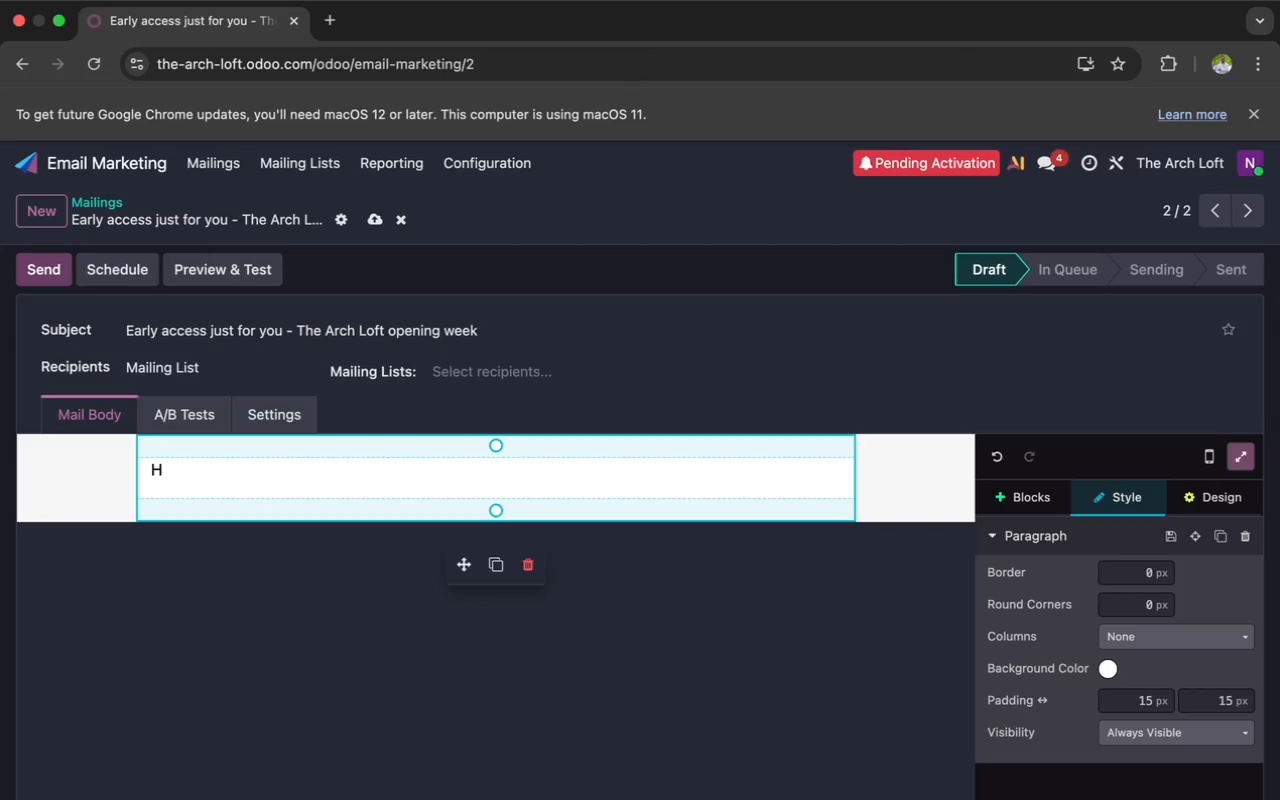 
key(I)
 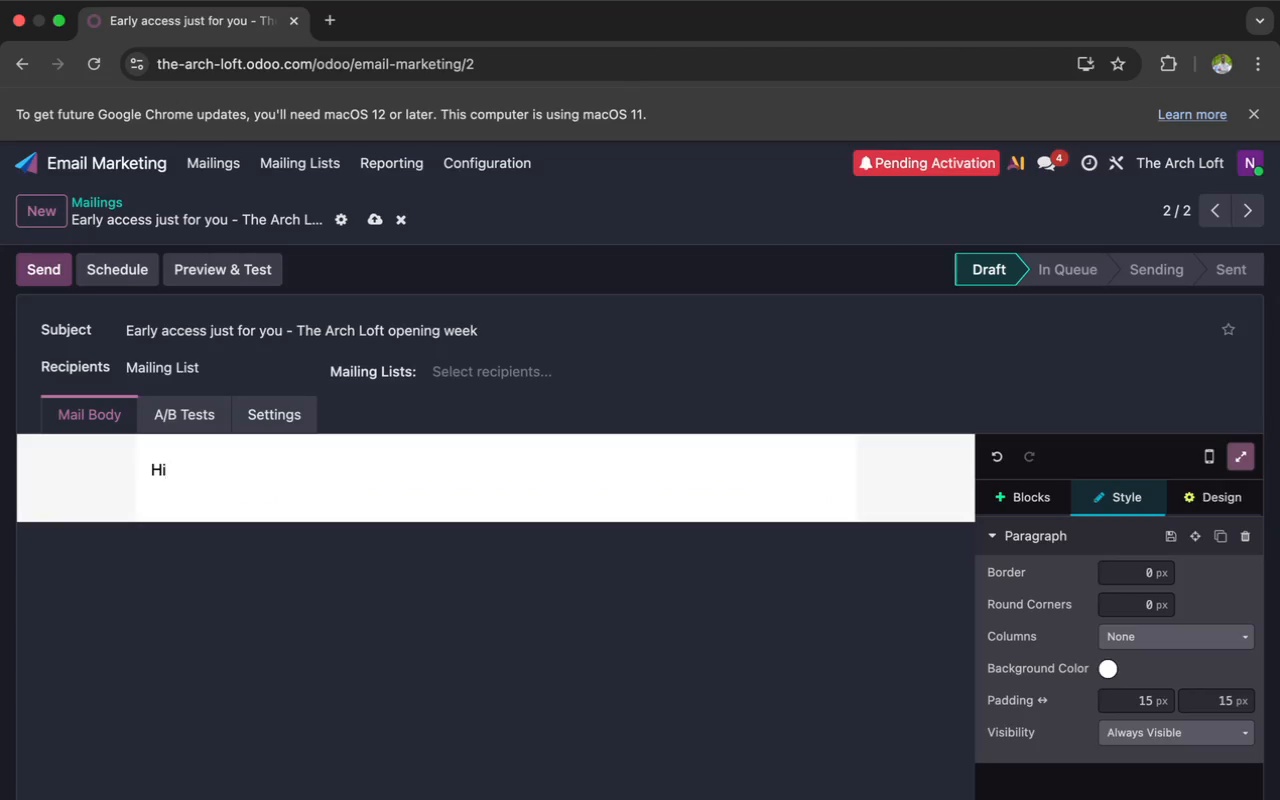 
key(Space)
 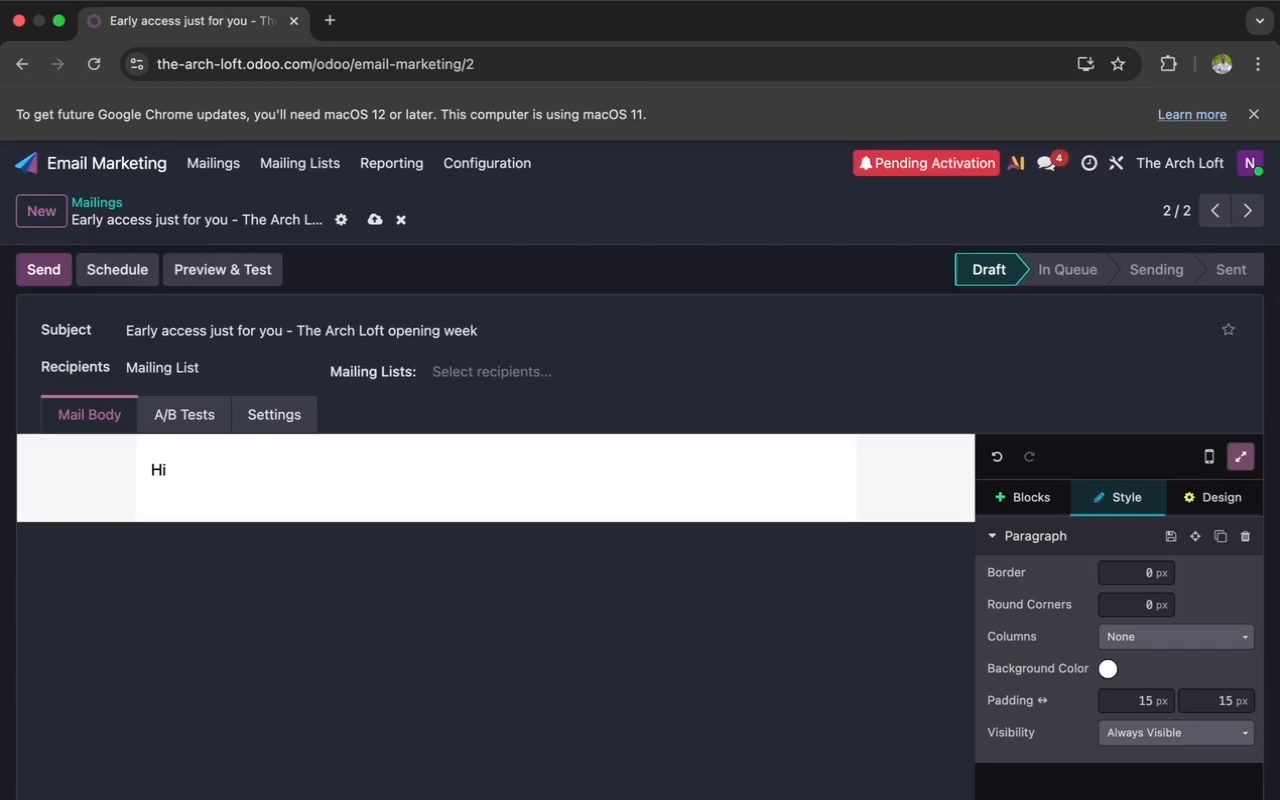 
key(Shift+BracketLeft)
 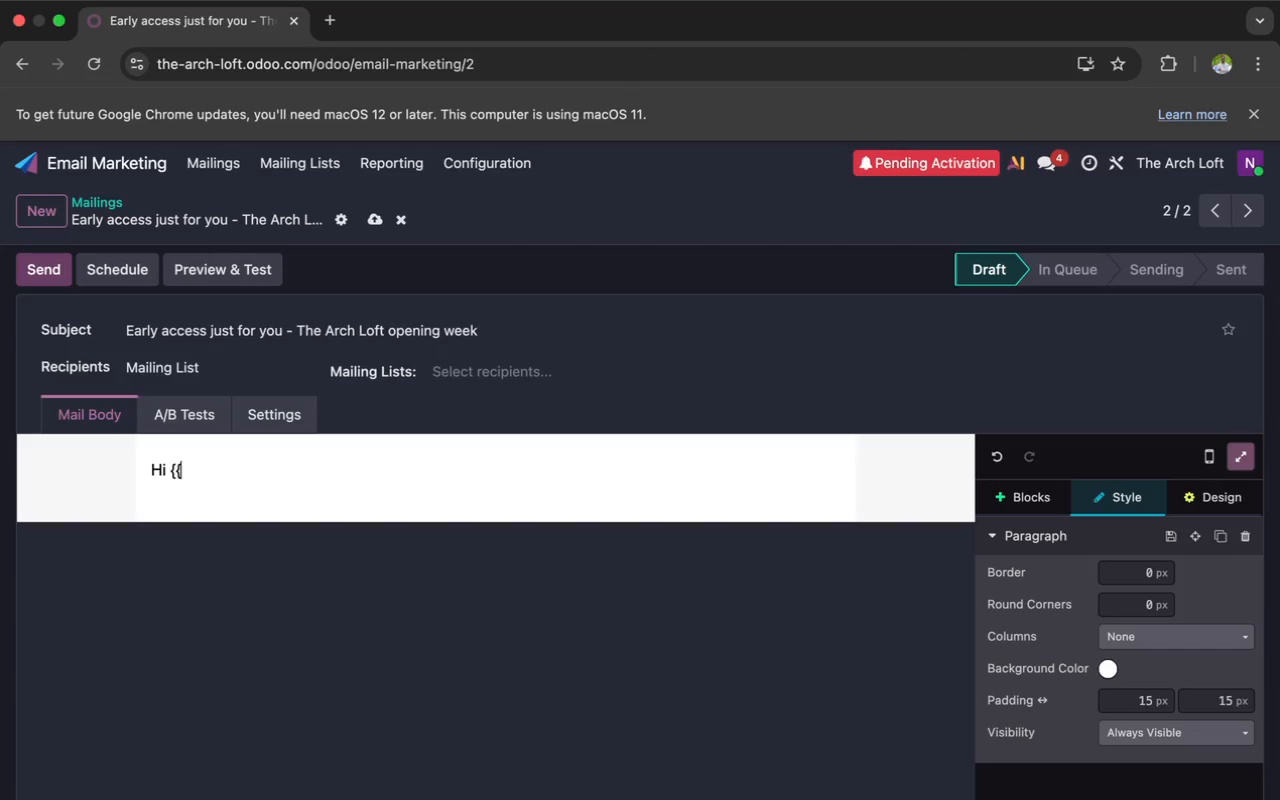 
key(Shift+BracketLeft)
 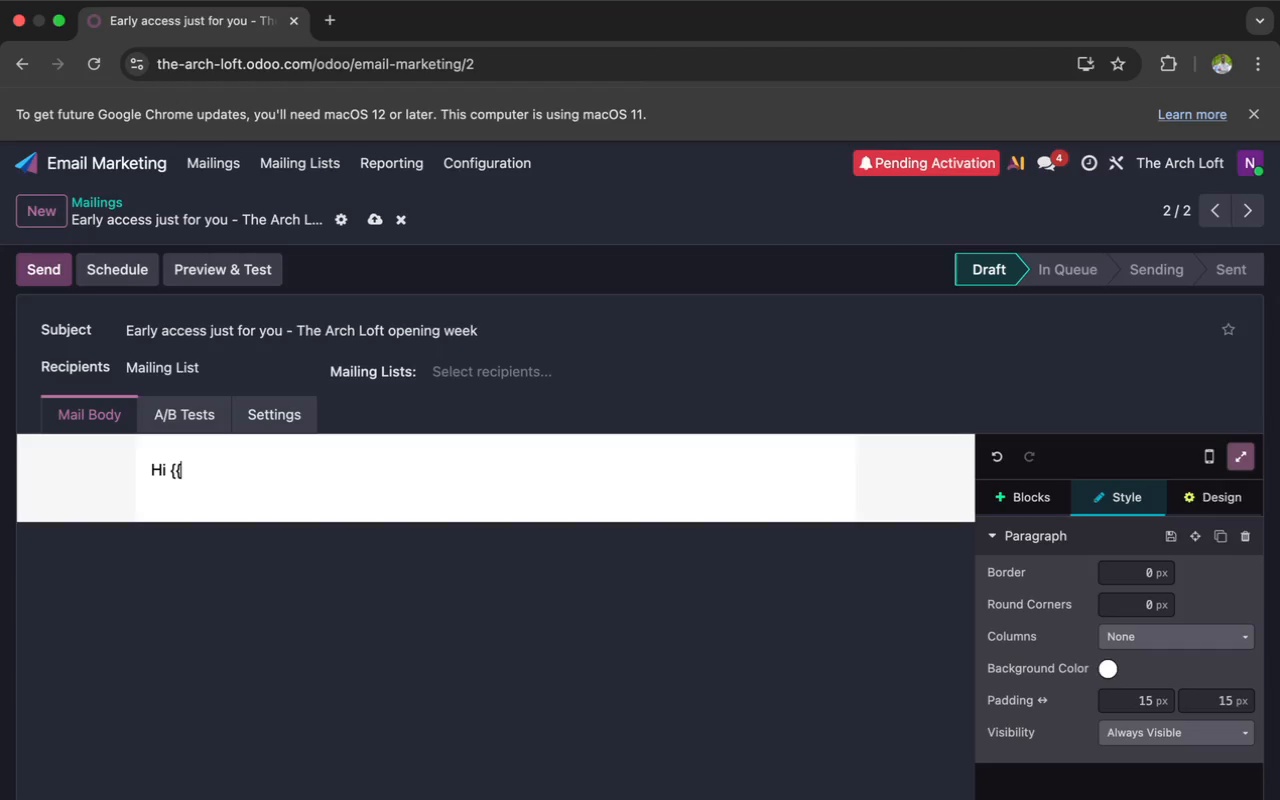 
wait(68.07)
 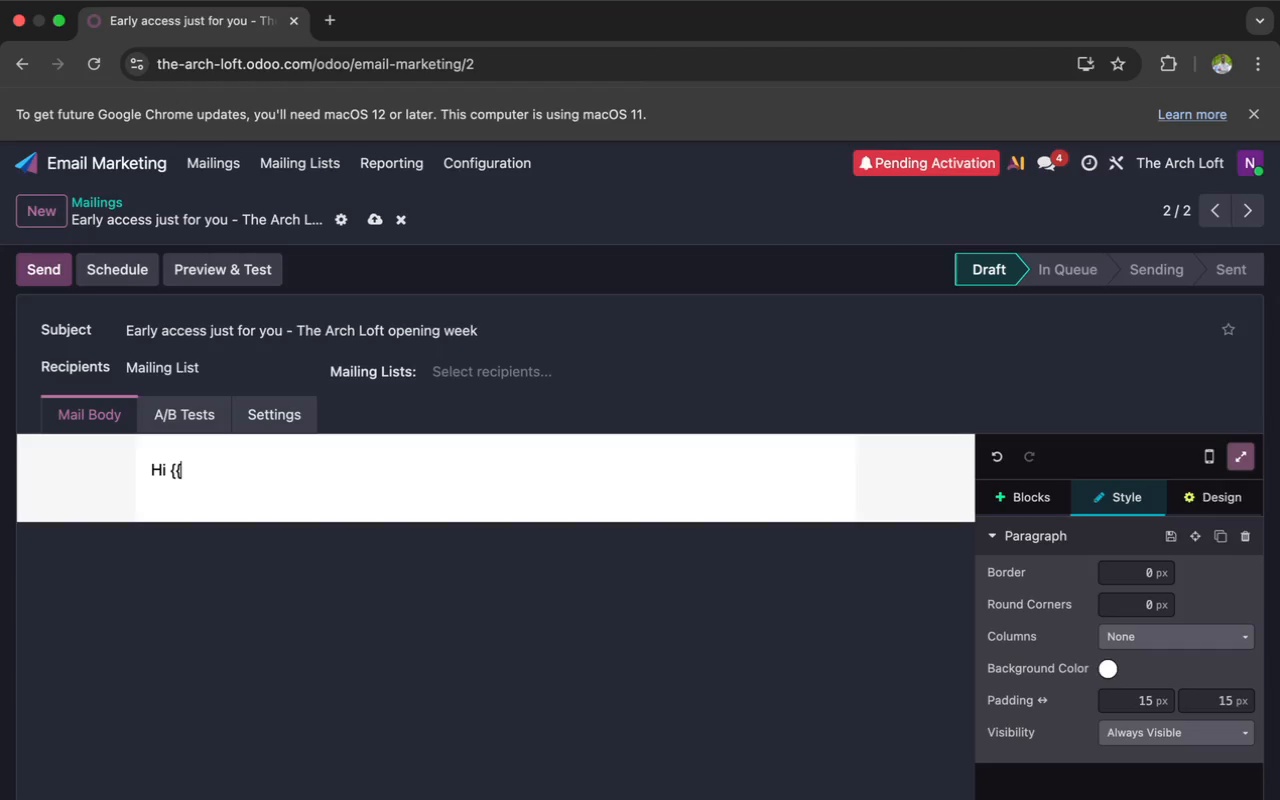 
left_click([256, 328])
 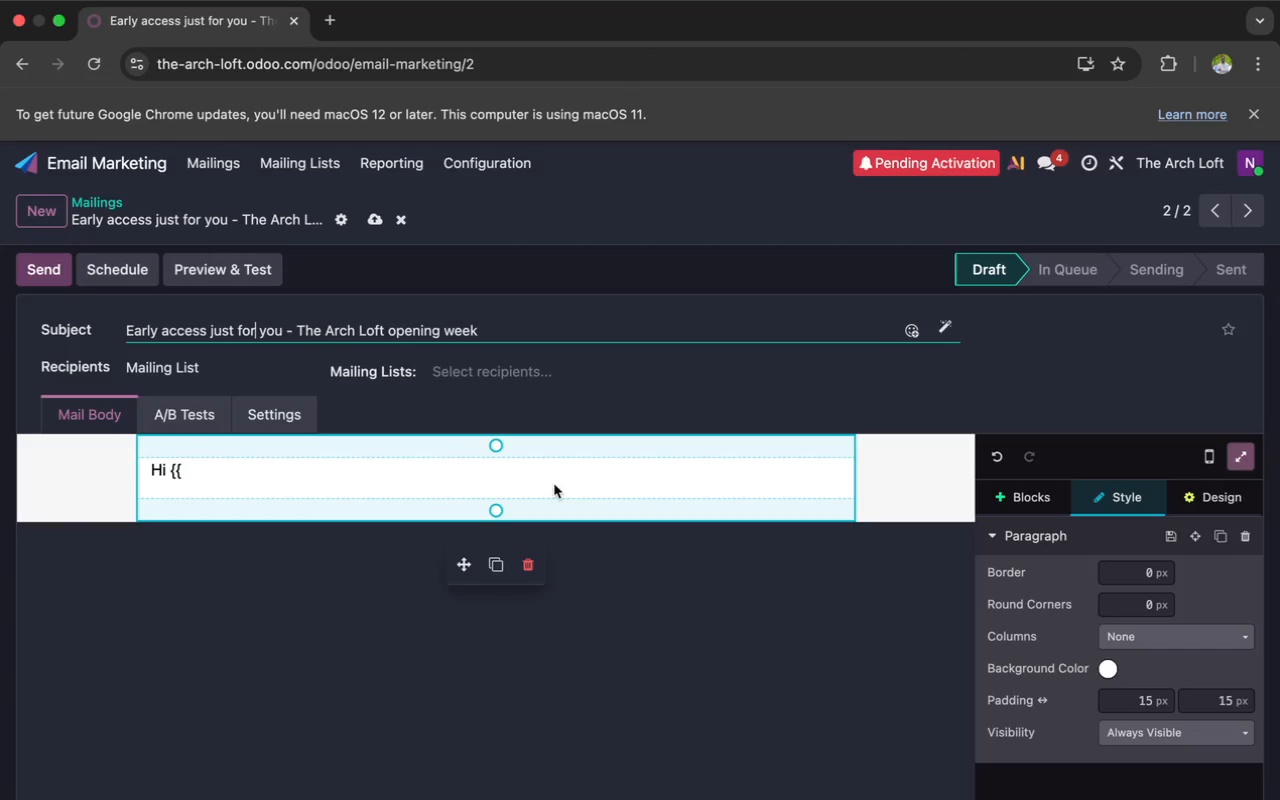 
wait(7.19)
 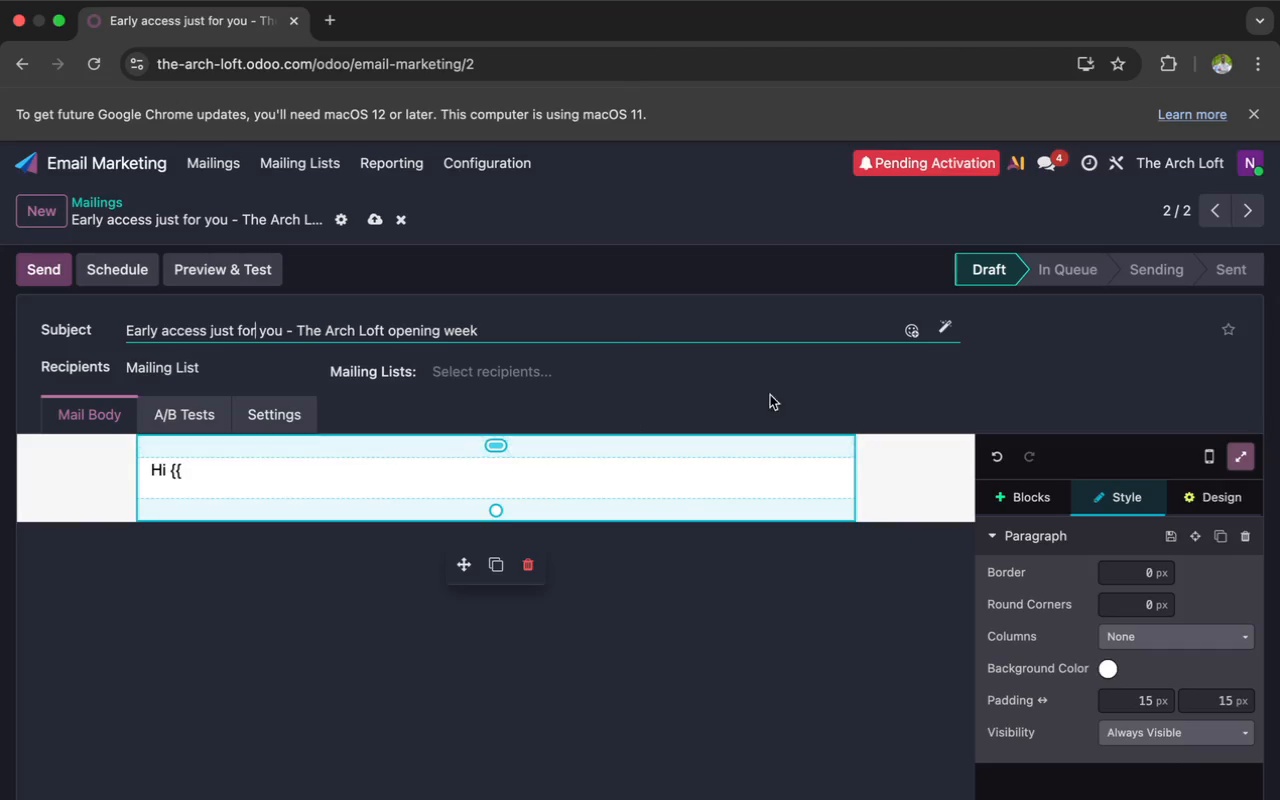 
key(Backspace)
 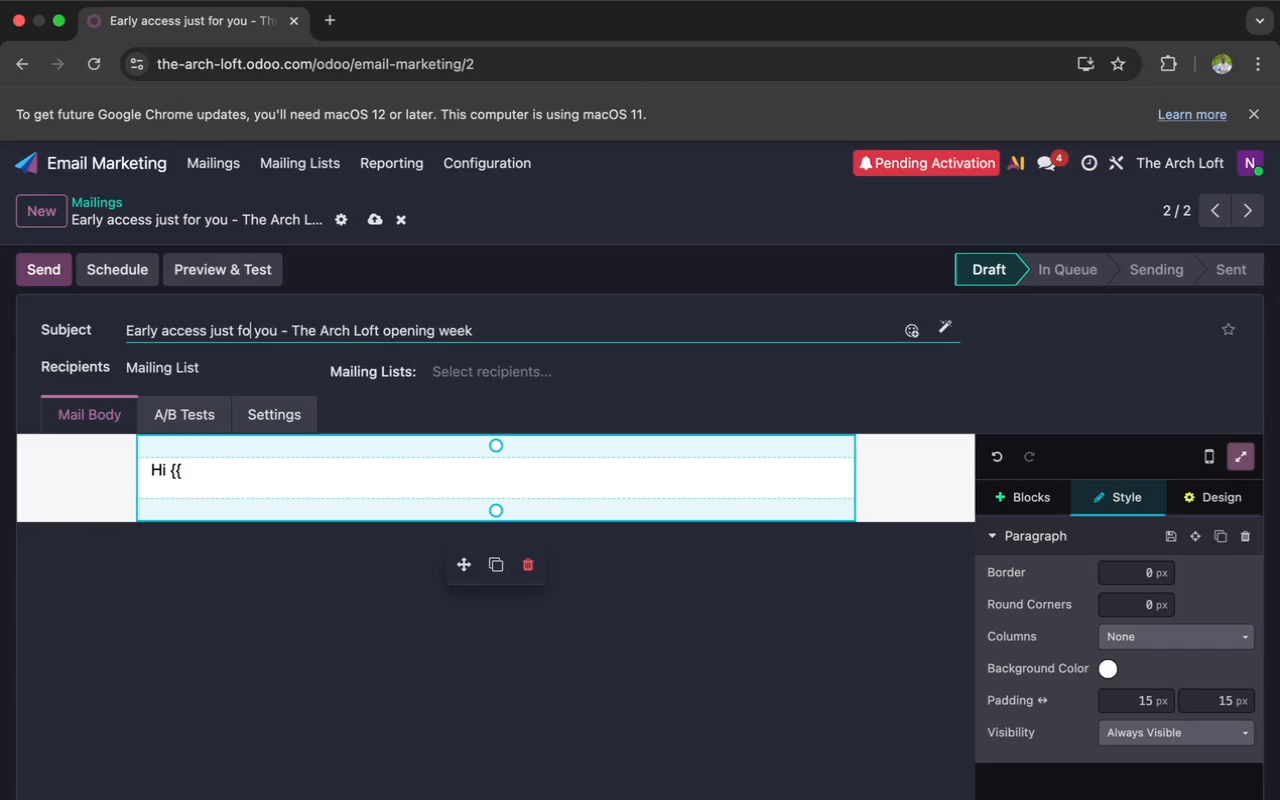 
key(R)
 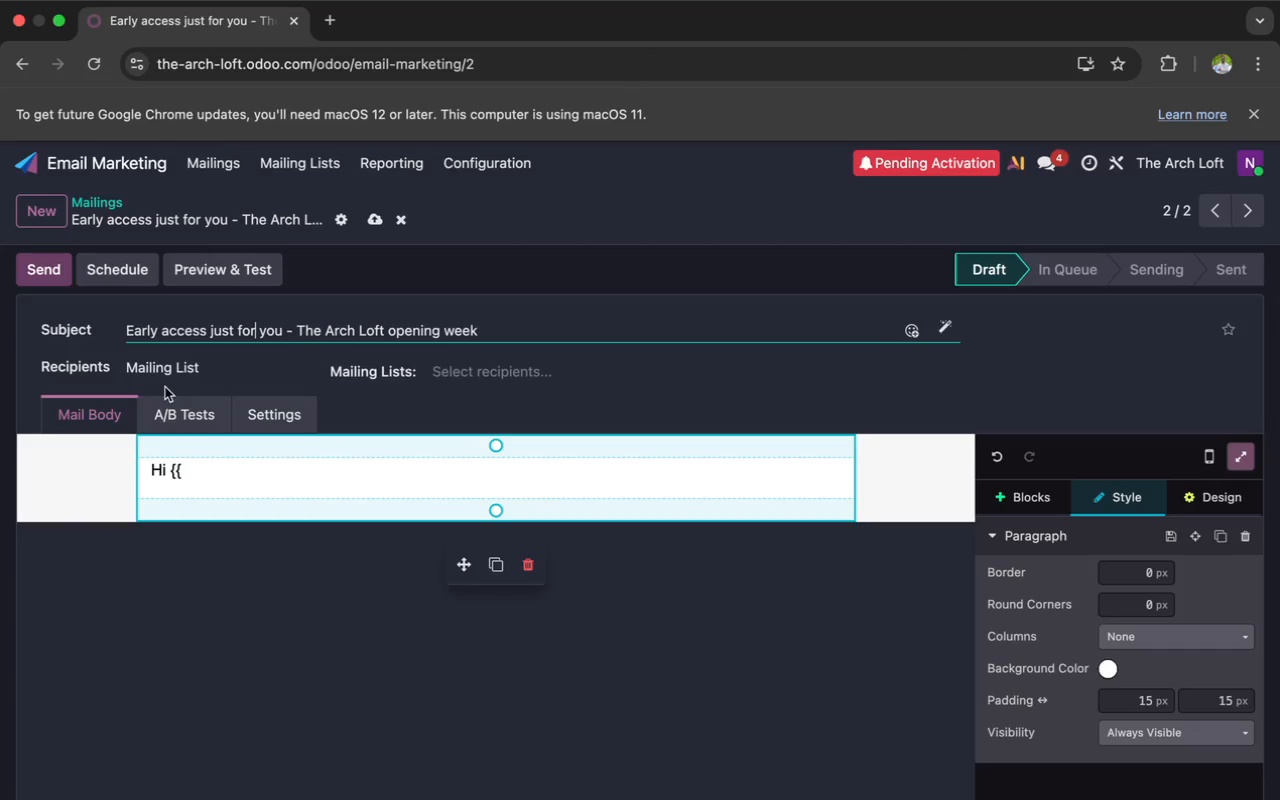 
wait(5.4)
 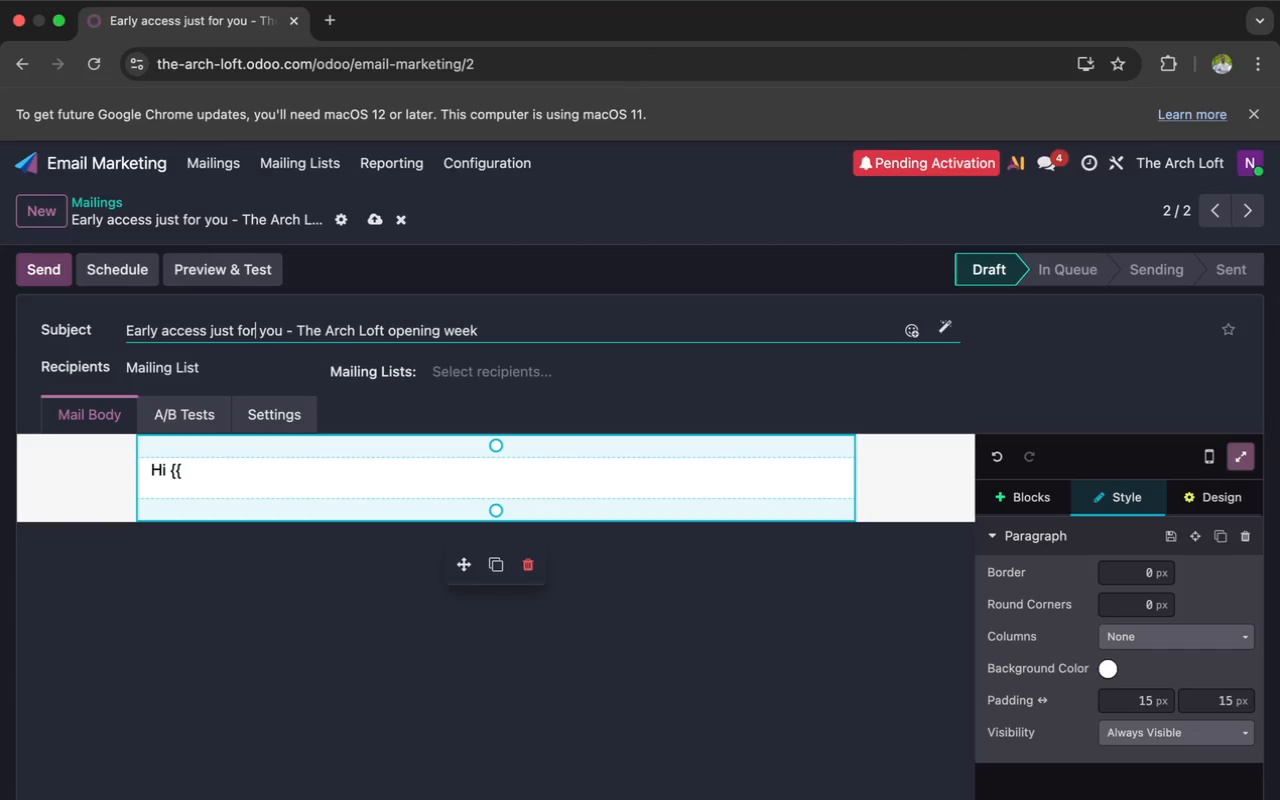 
left_click([166, 372])
 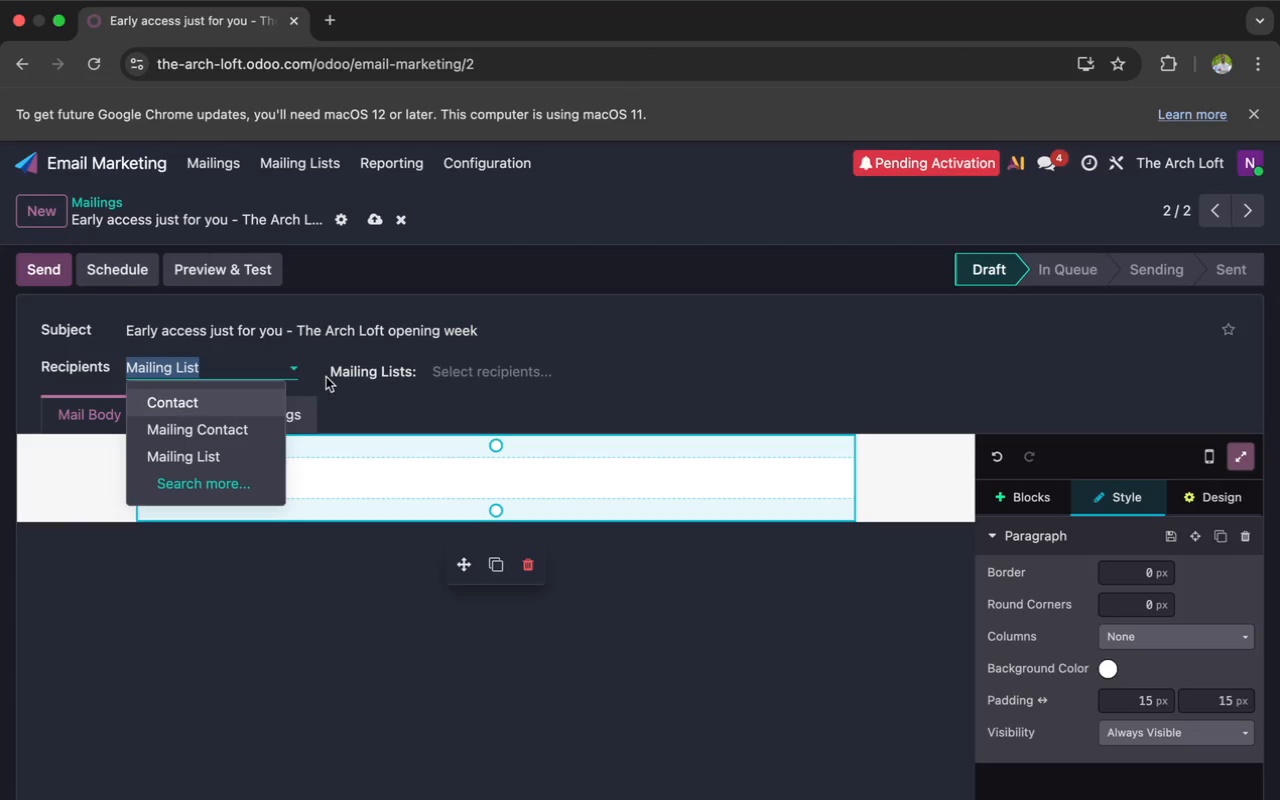 
left_click([356, 376])
 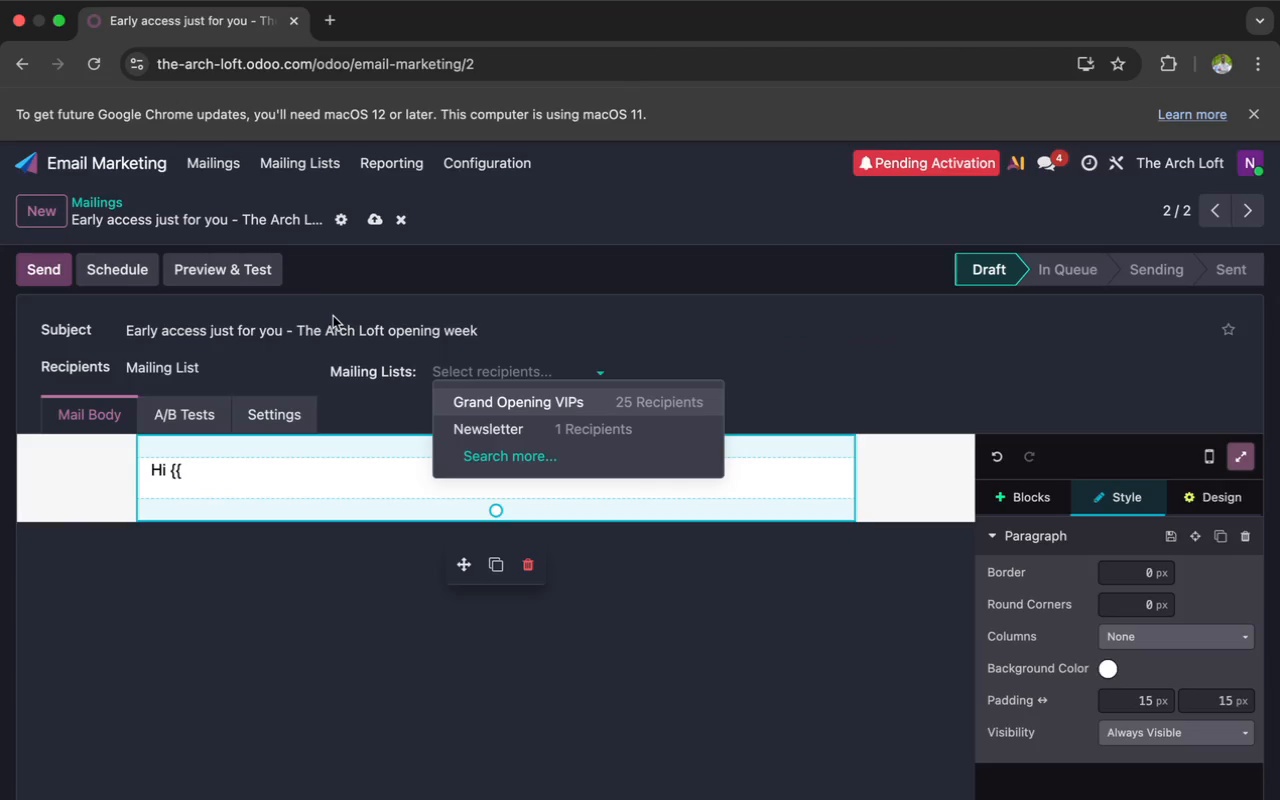 
left_click([336, 327])
 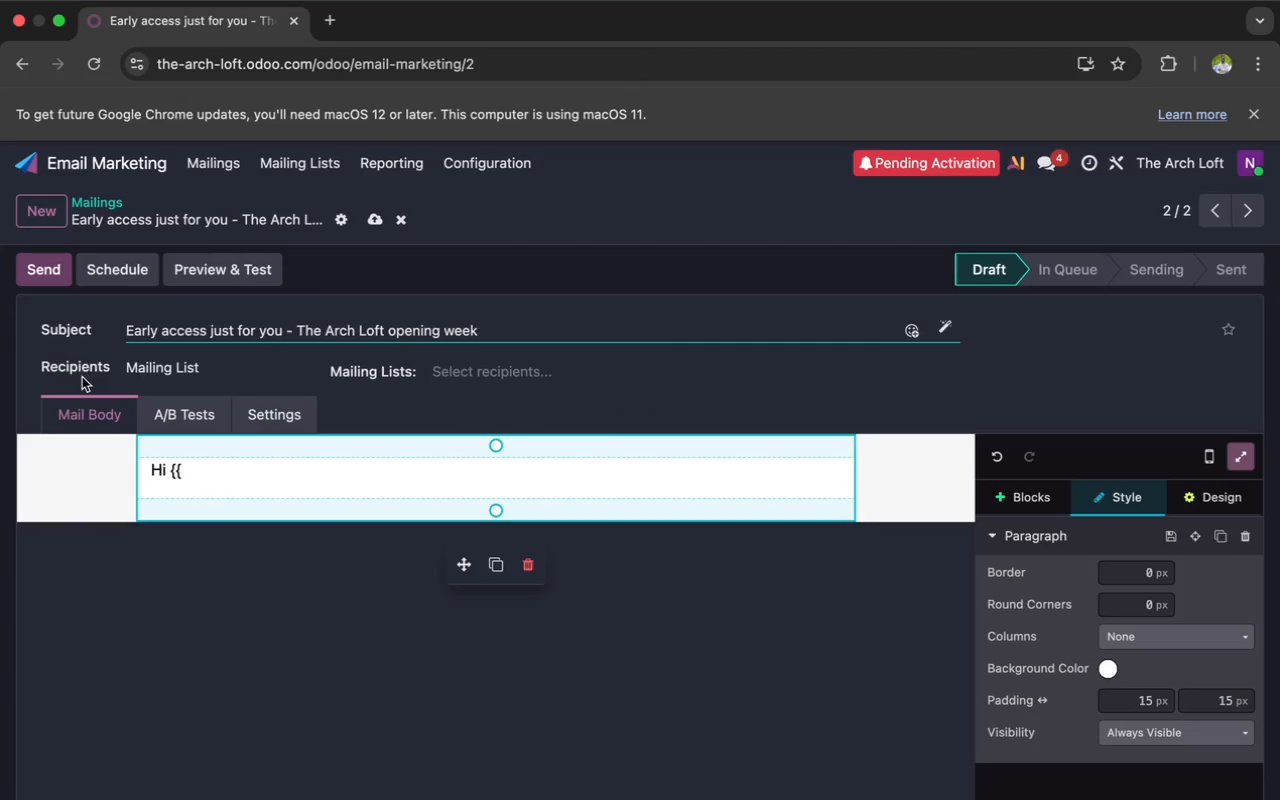 
wait(6.26)
 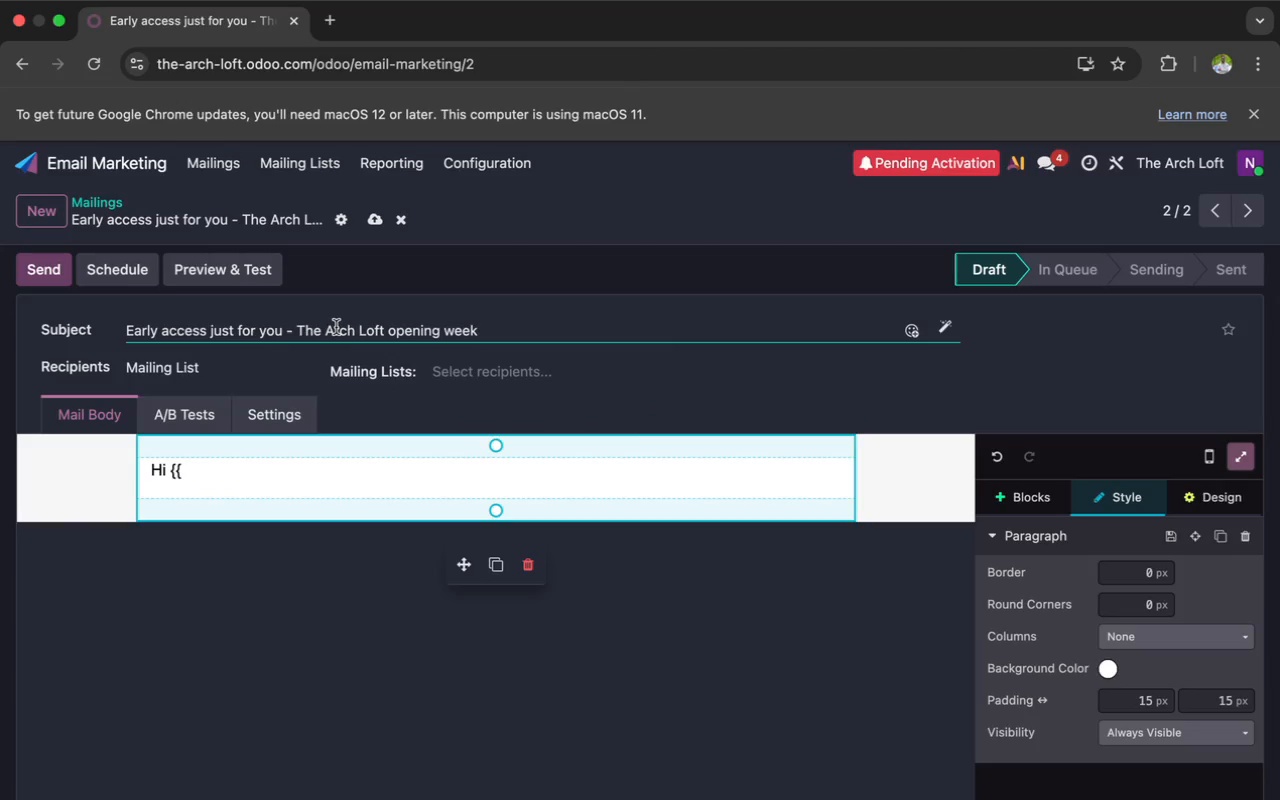 
double_click([96, 413])
 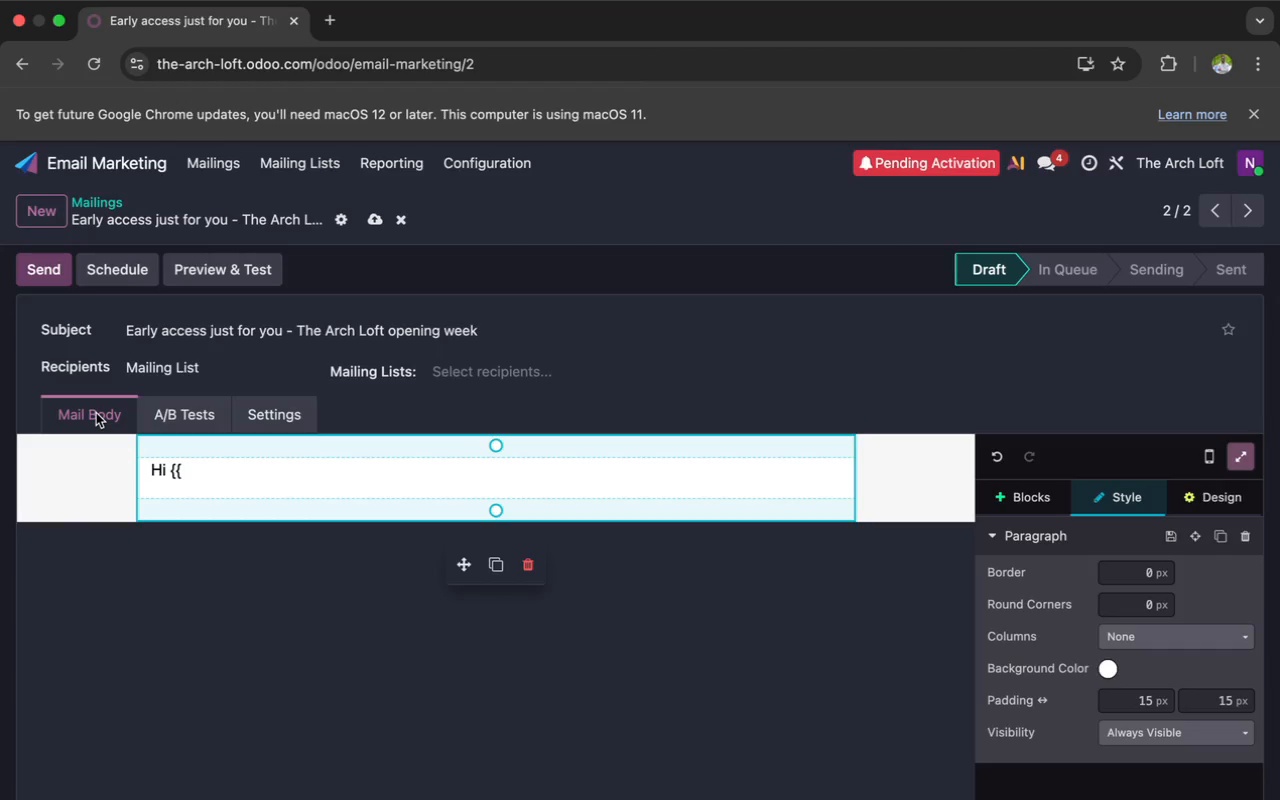 
double_click([96, 413])
 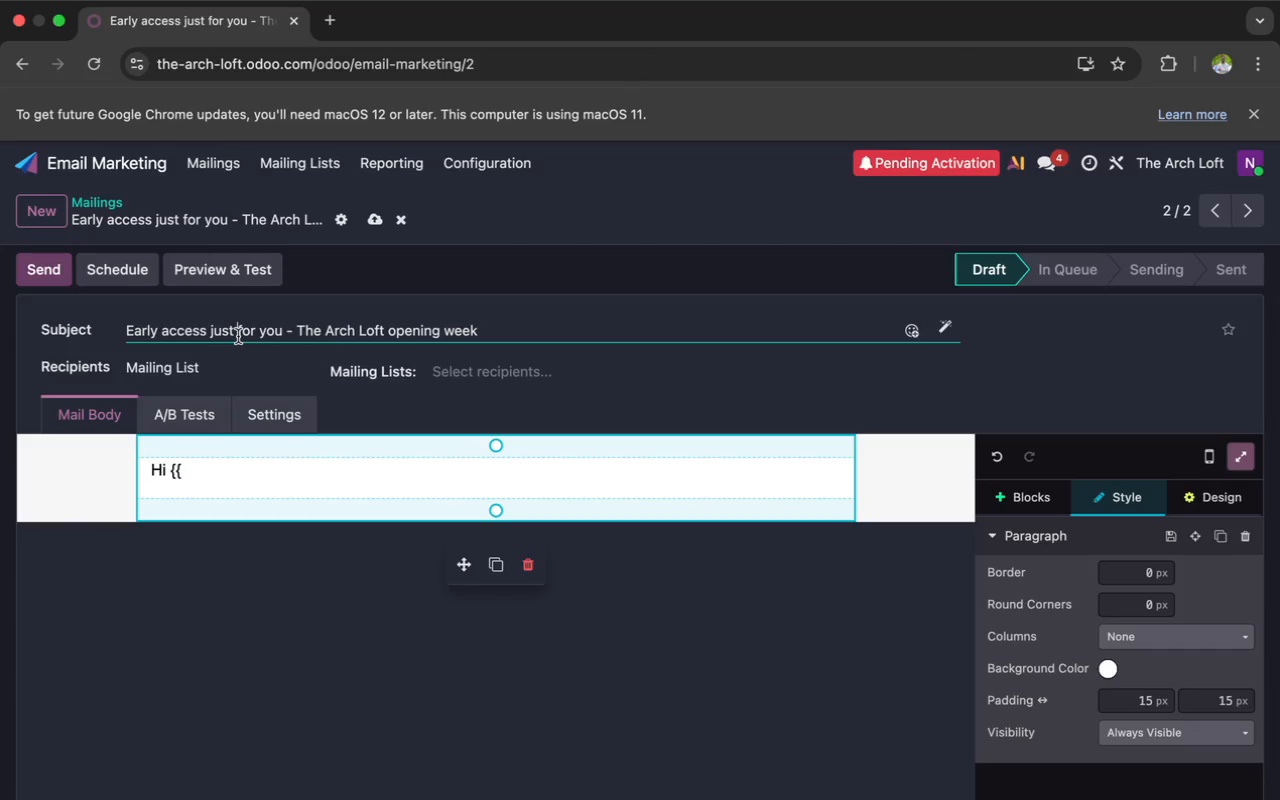 
wait(16.47)
 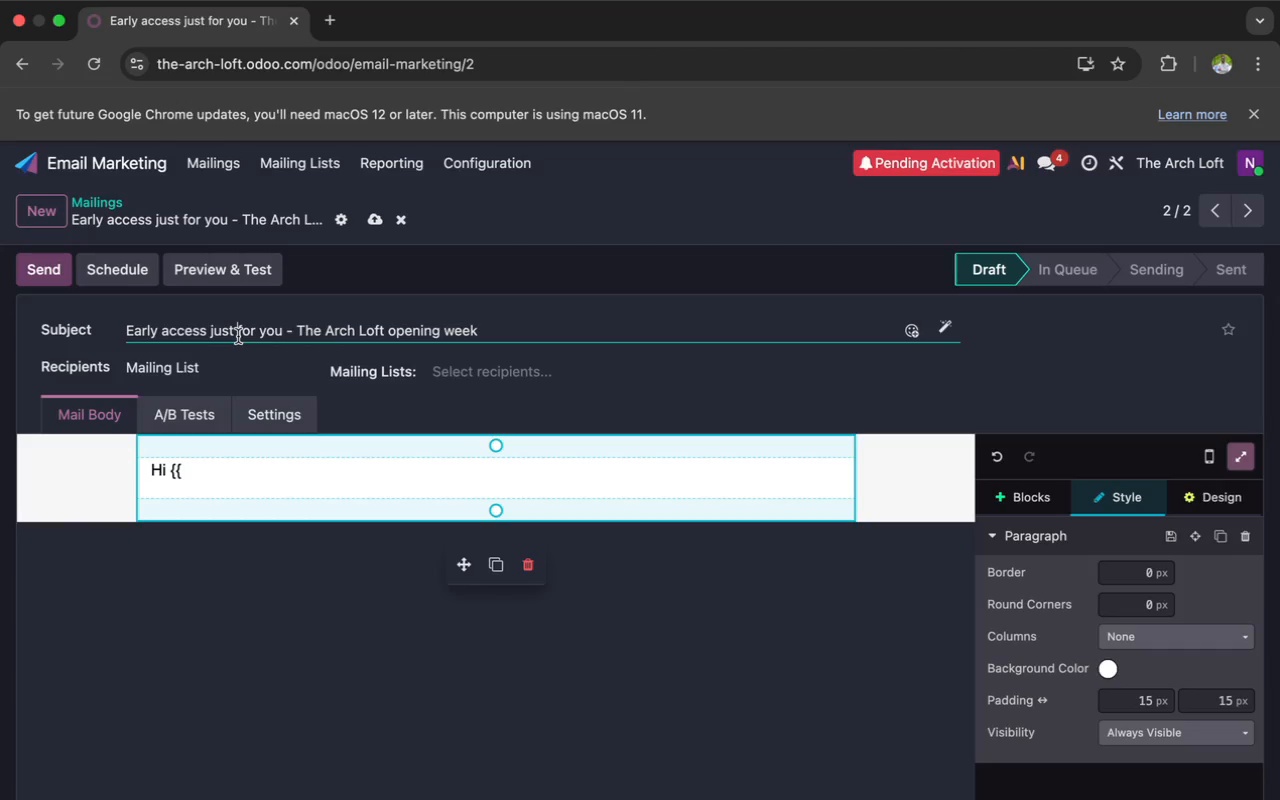 
left_click([187, 473])
 